 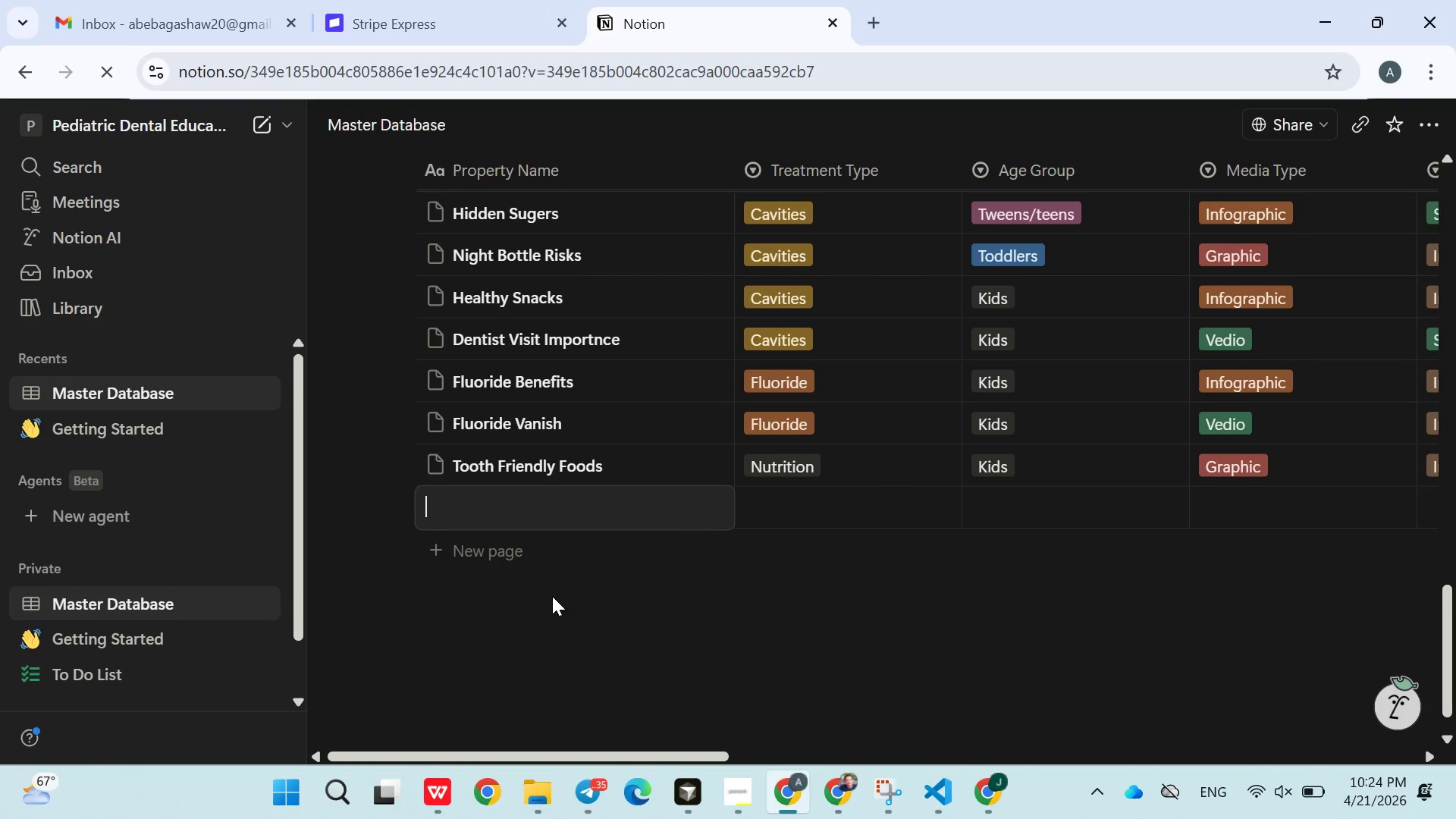 
type(Harmful Drinks)
 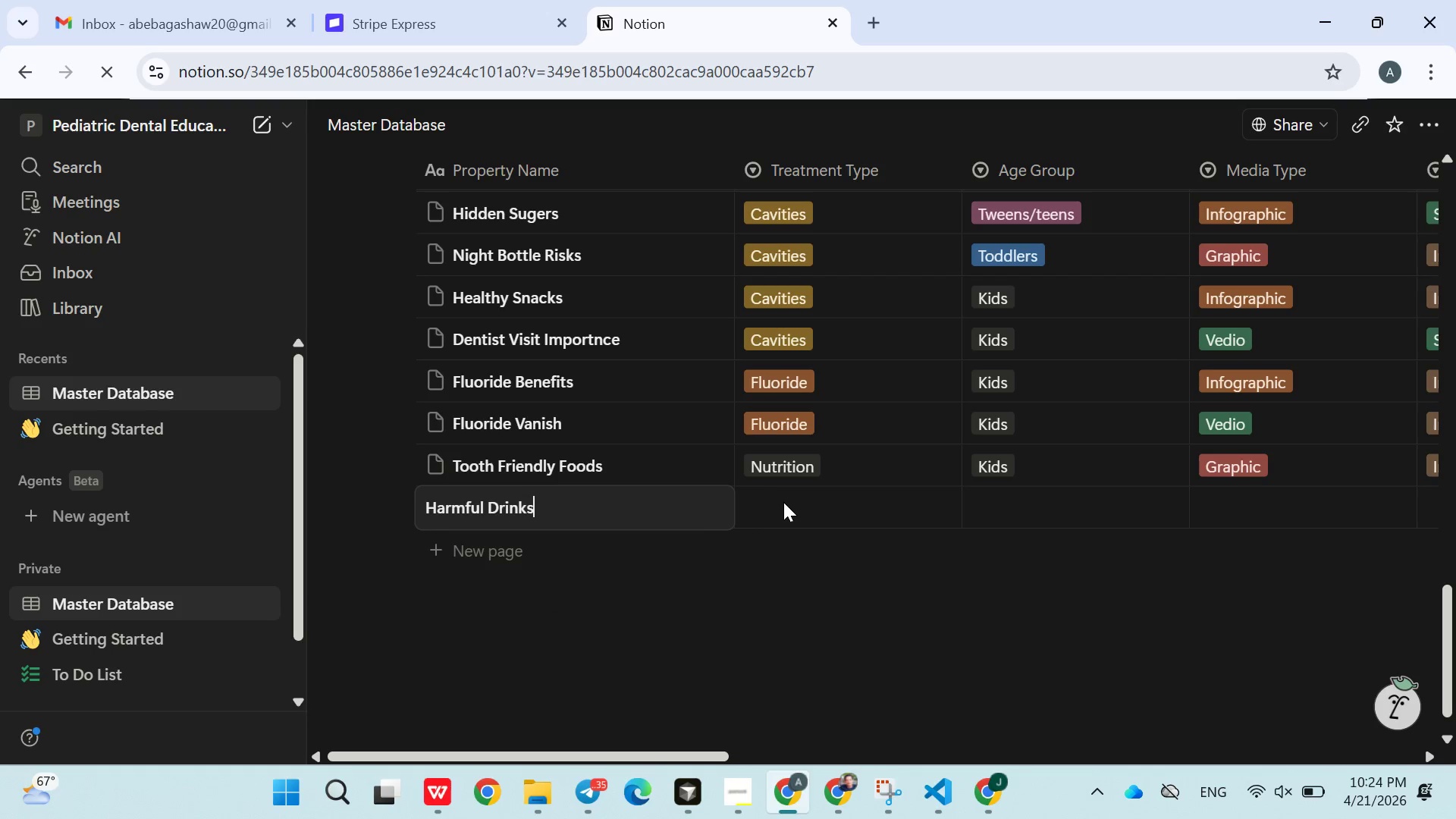 
double_click([784, 502])
 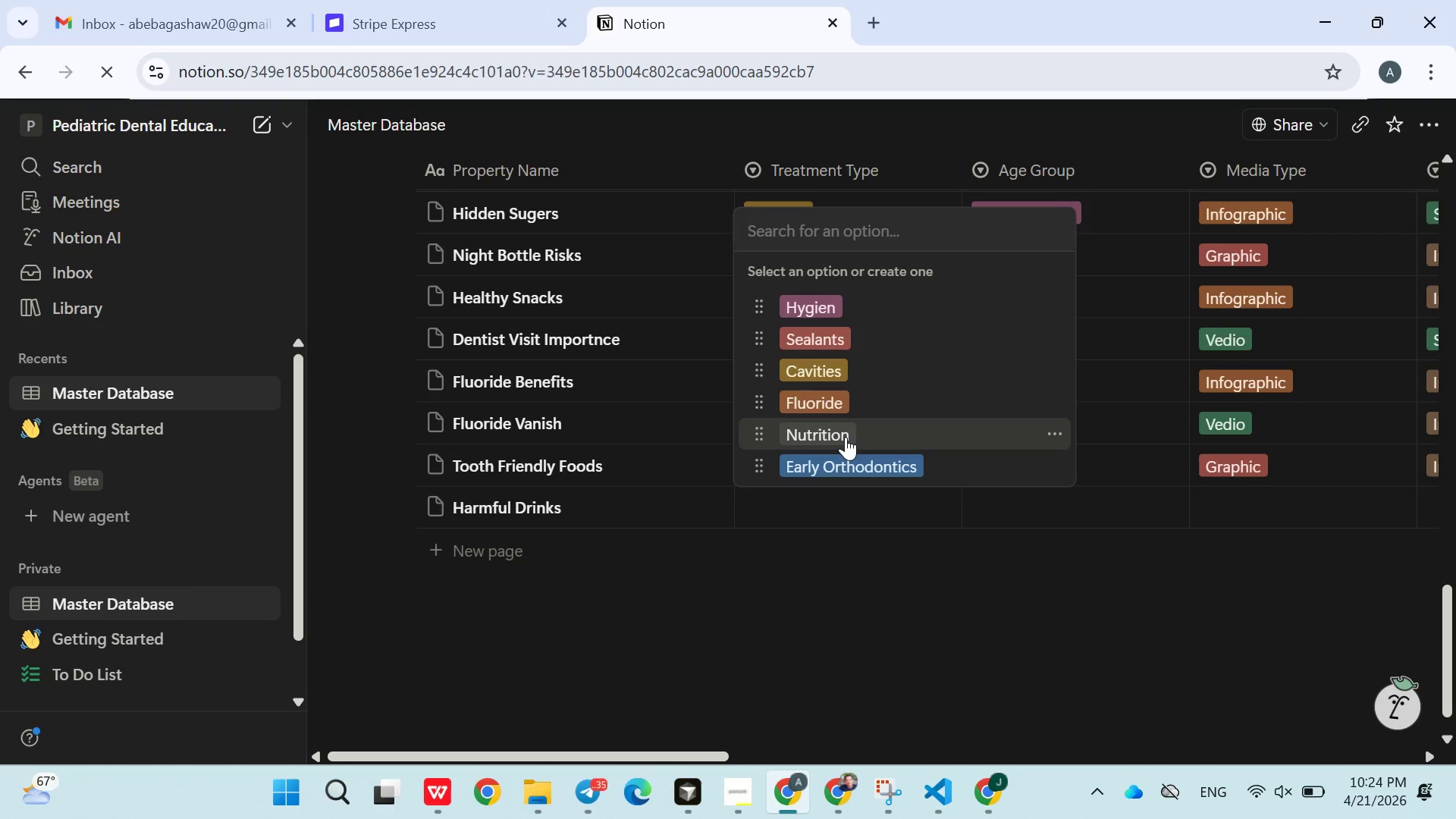 
left_click([846, 437])
 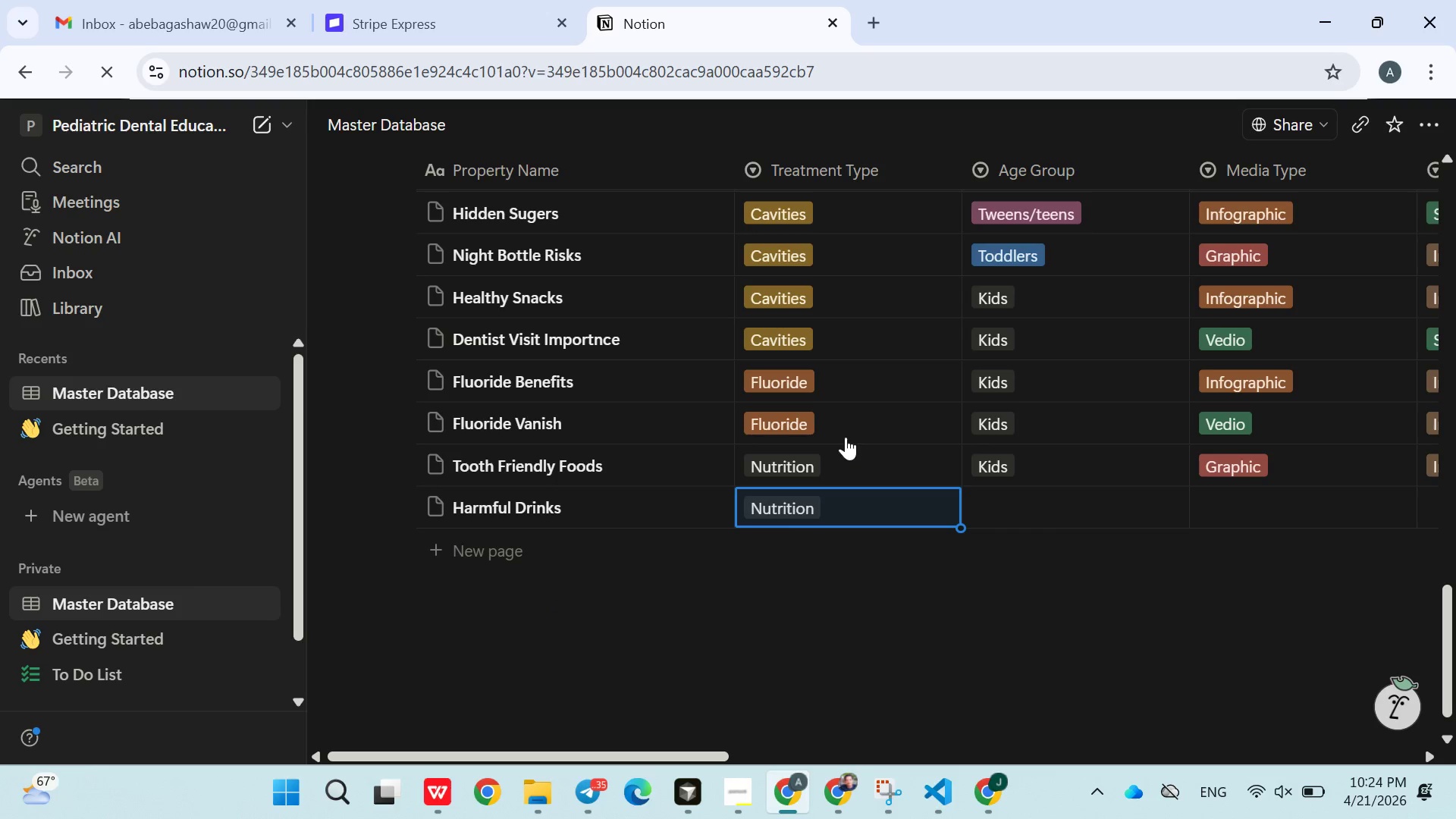 
wait(5.61)
 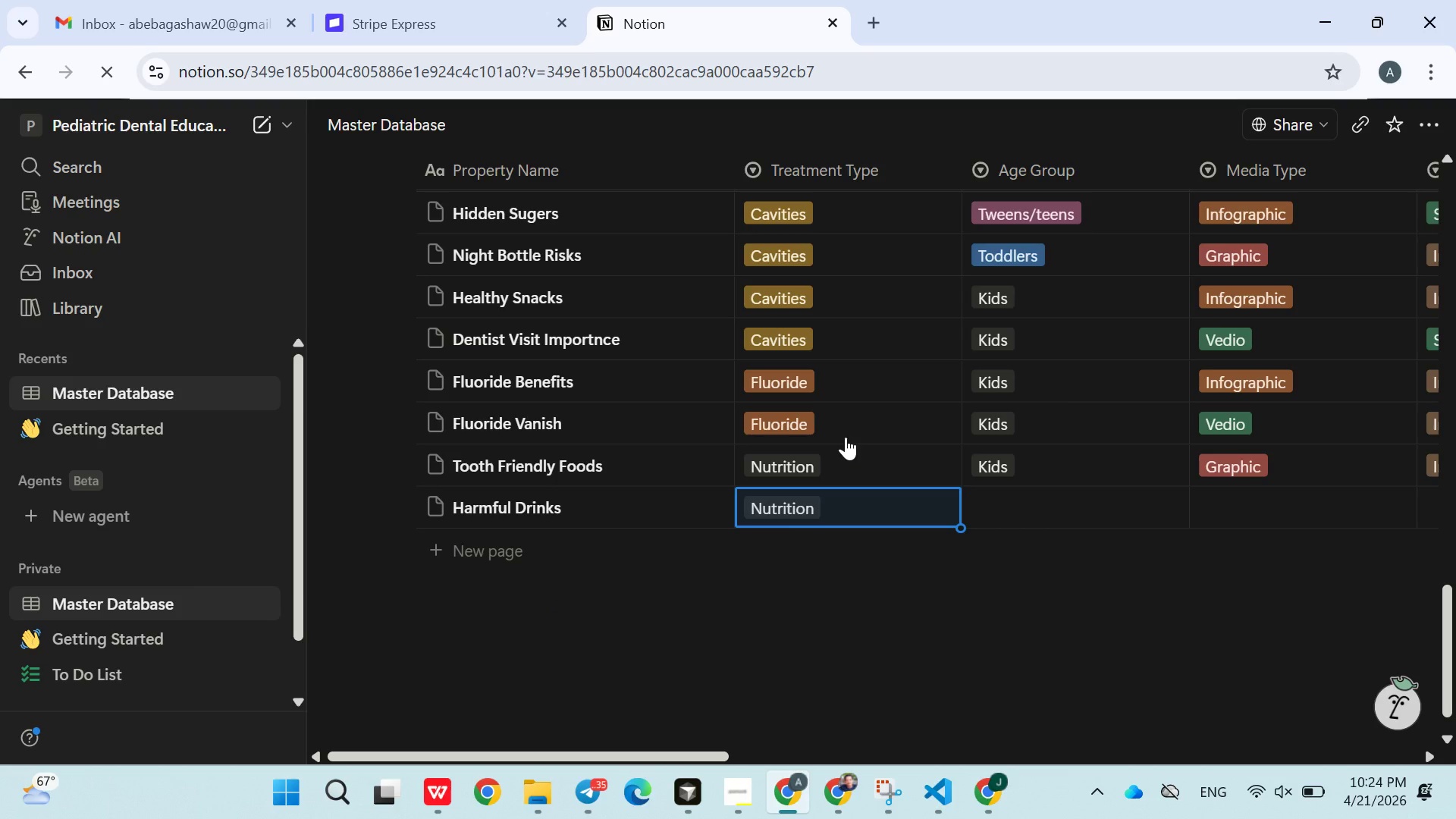 
left_click([1025, 508])
 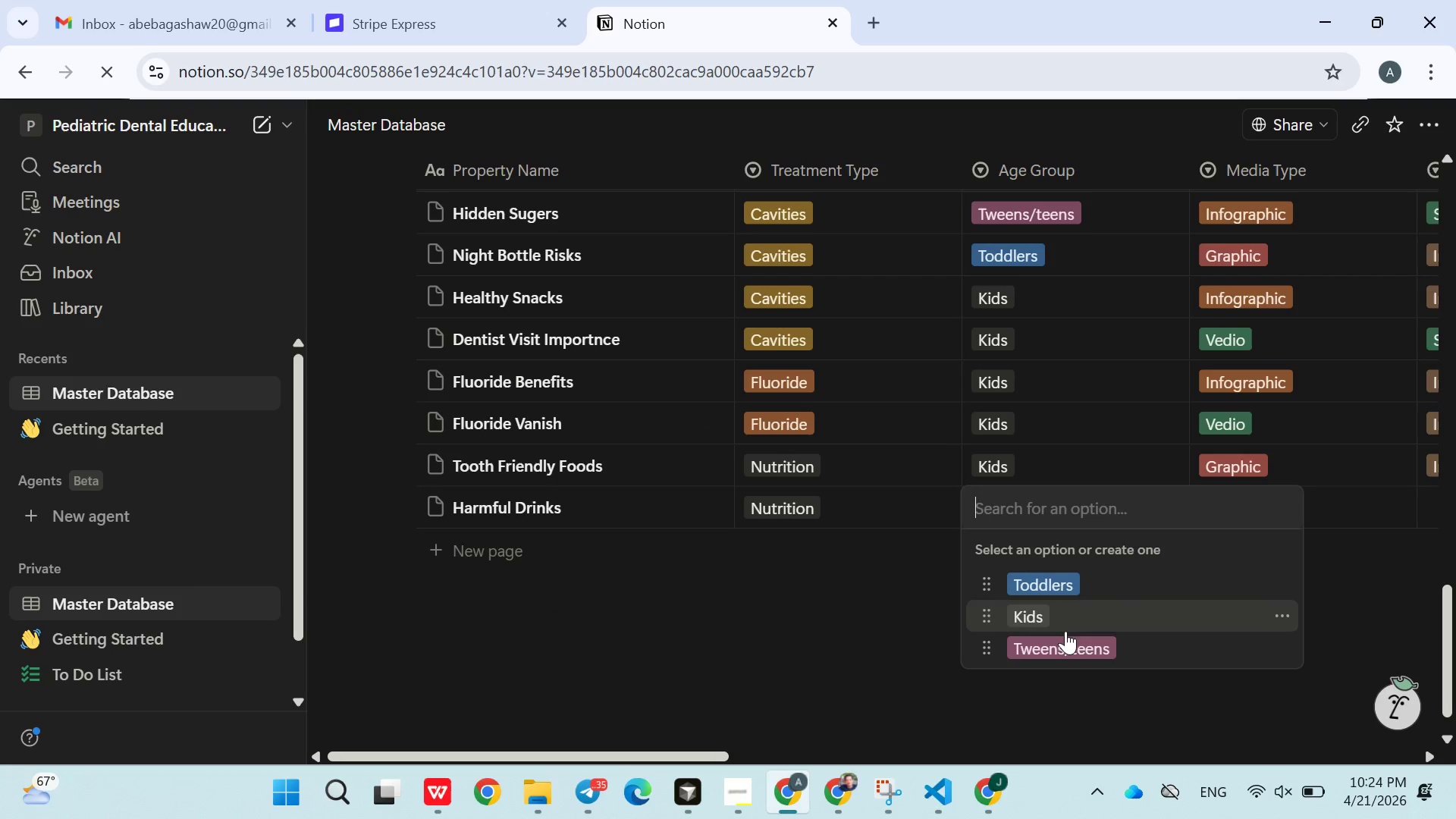 
left_click([1065, 642])
 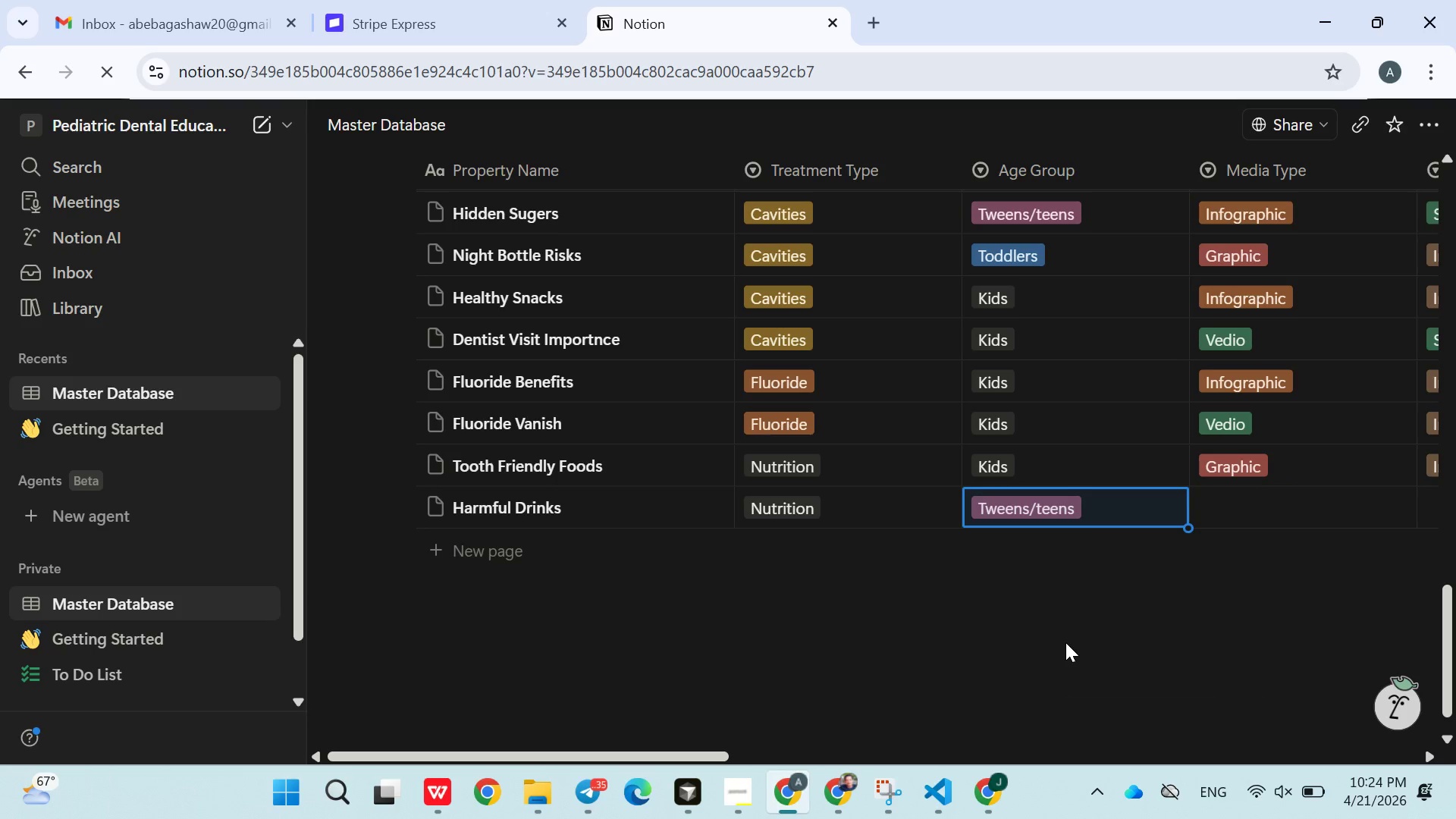 
wait(8.3)
 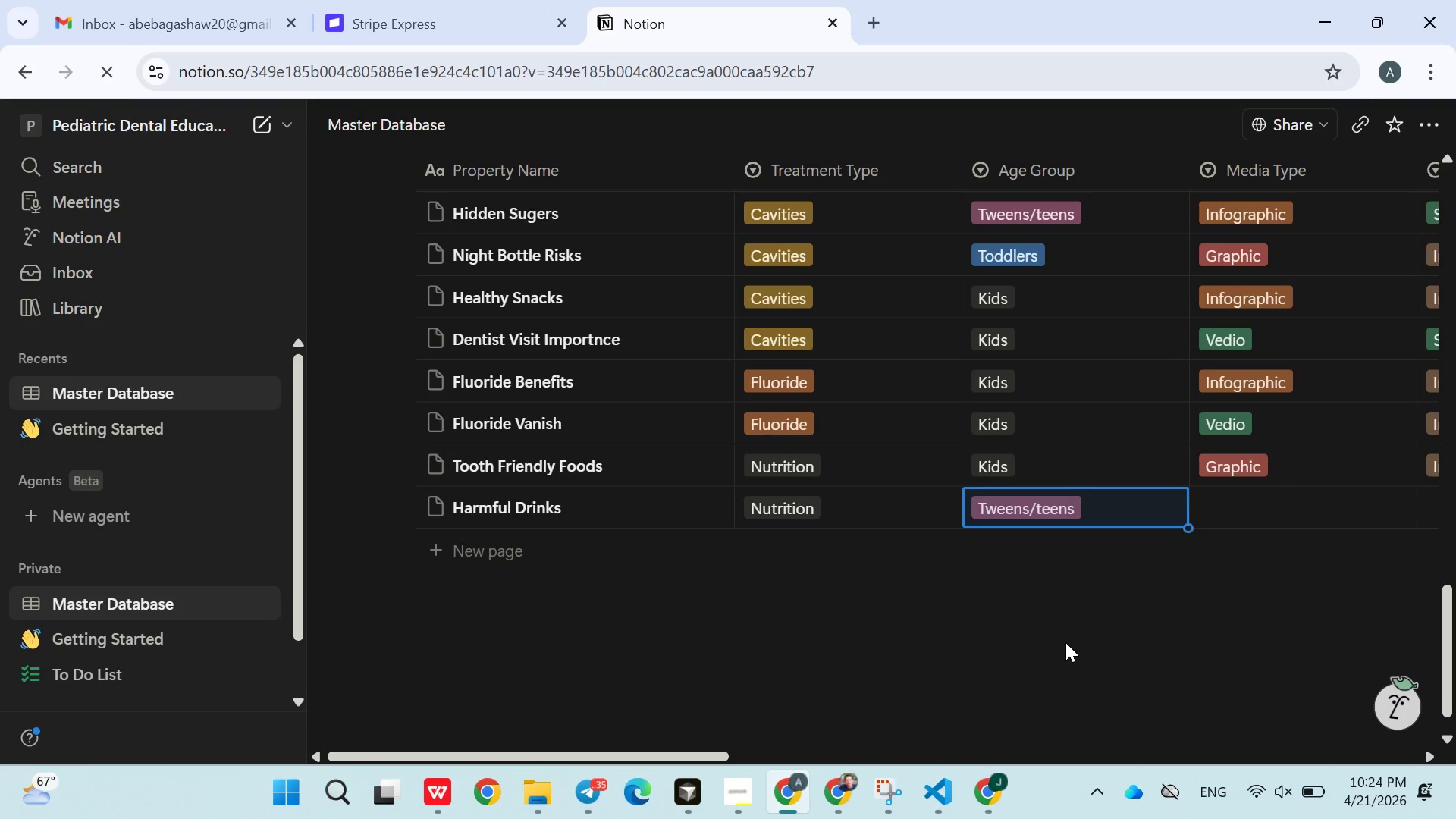 
left_click([1234, 514])
 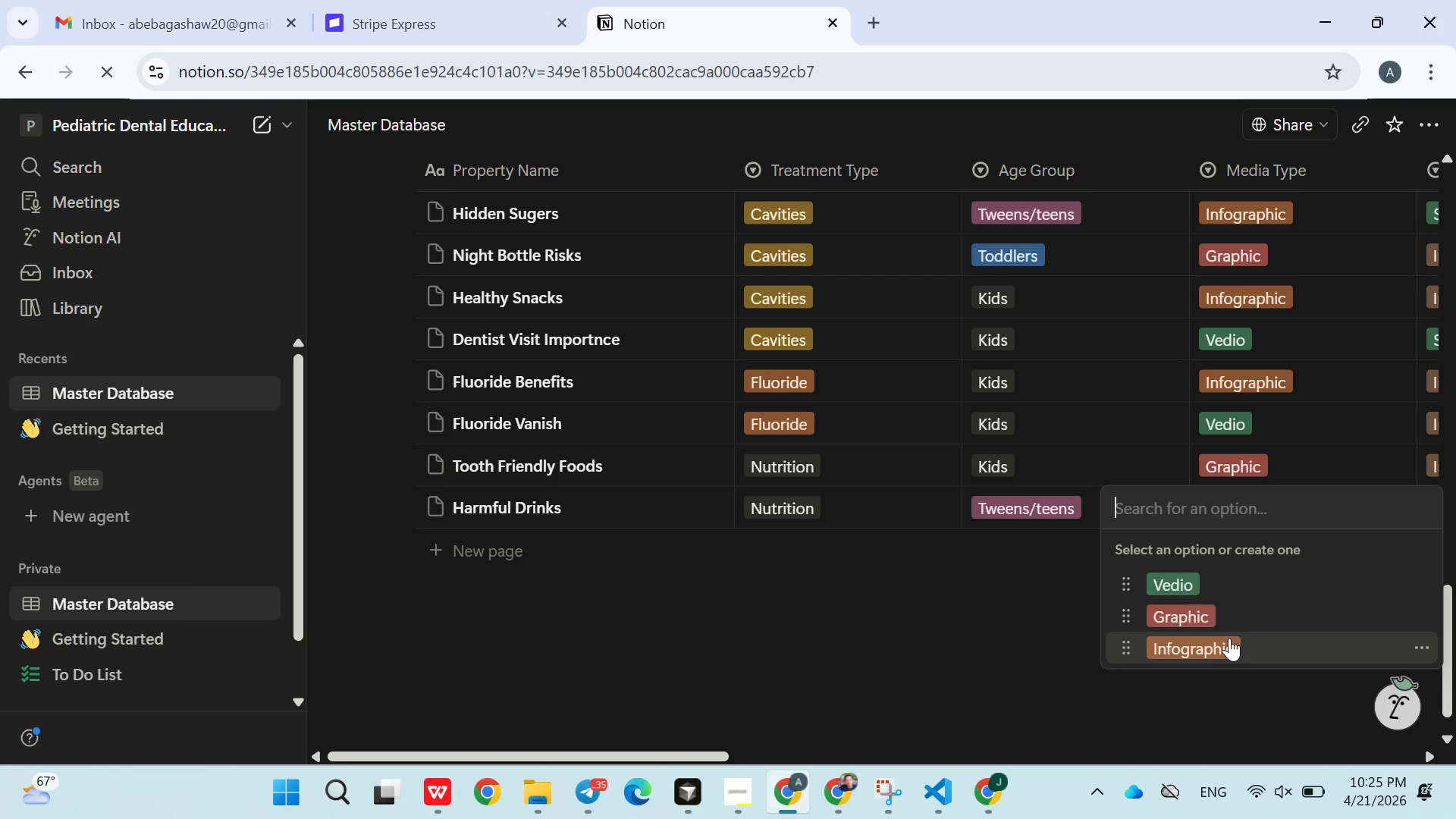 
left_click([1229, 638])
 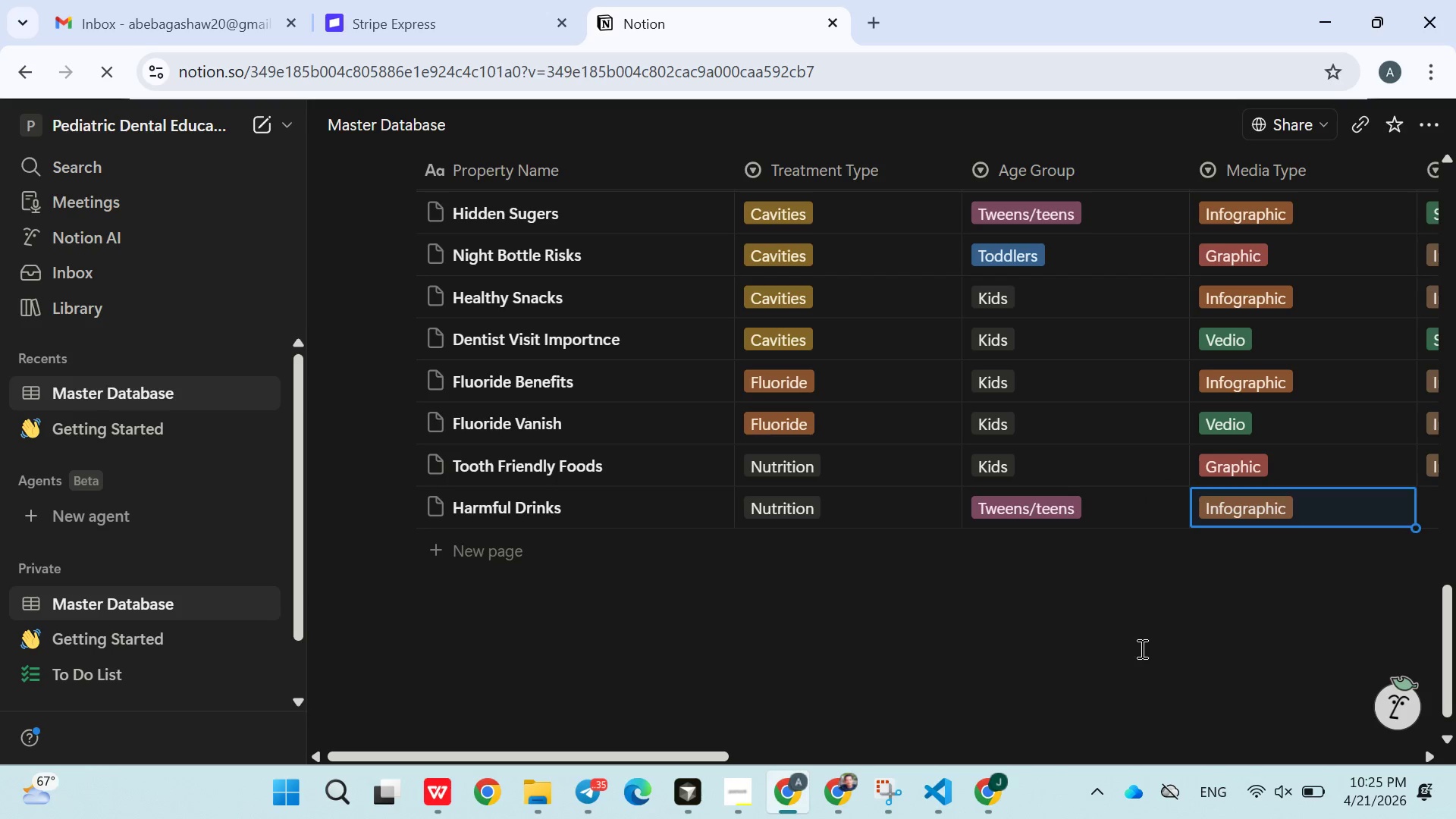 
left_click([1141, 648])
 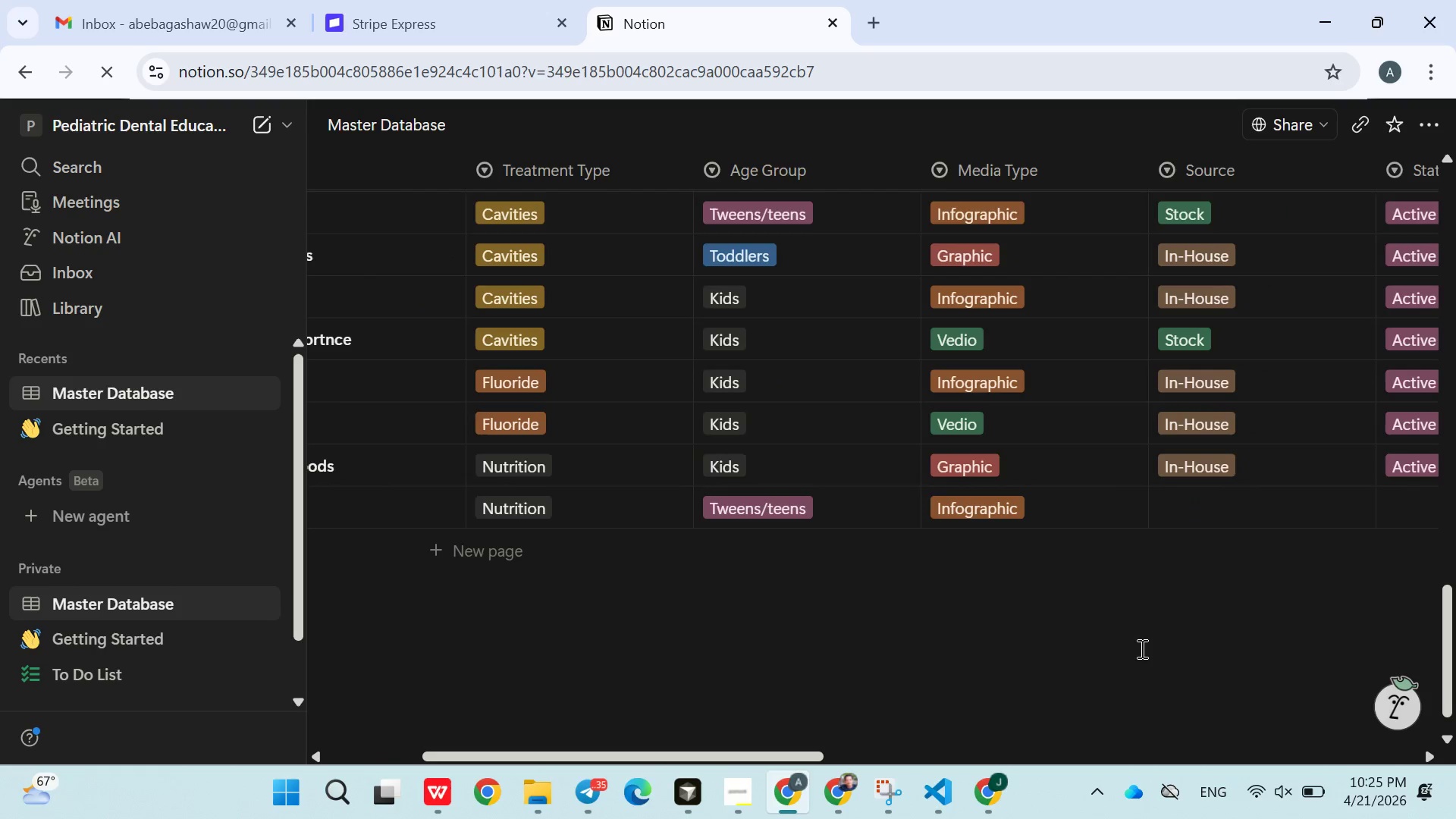 
left_click([1194, 510])
 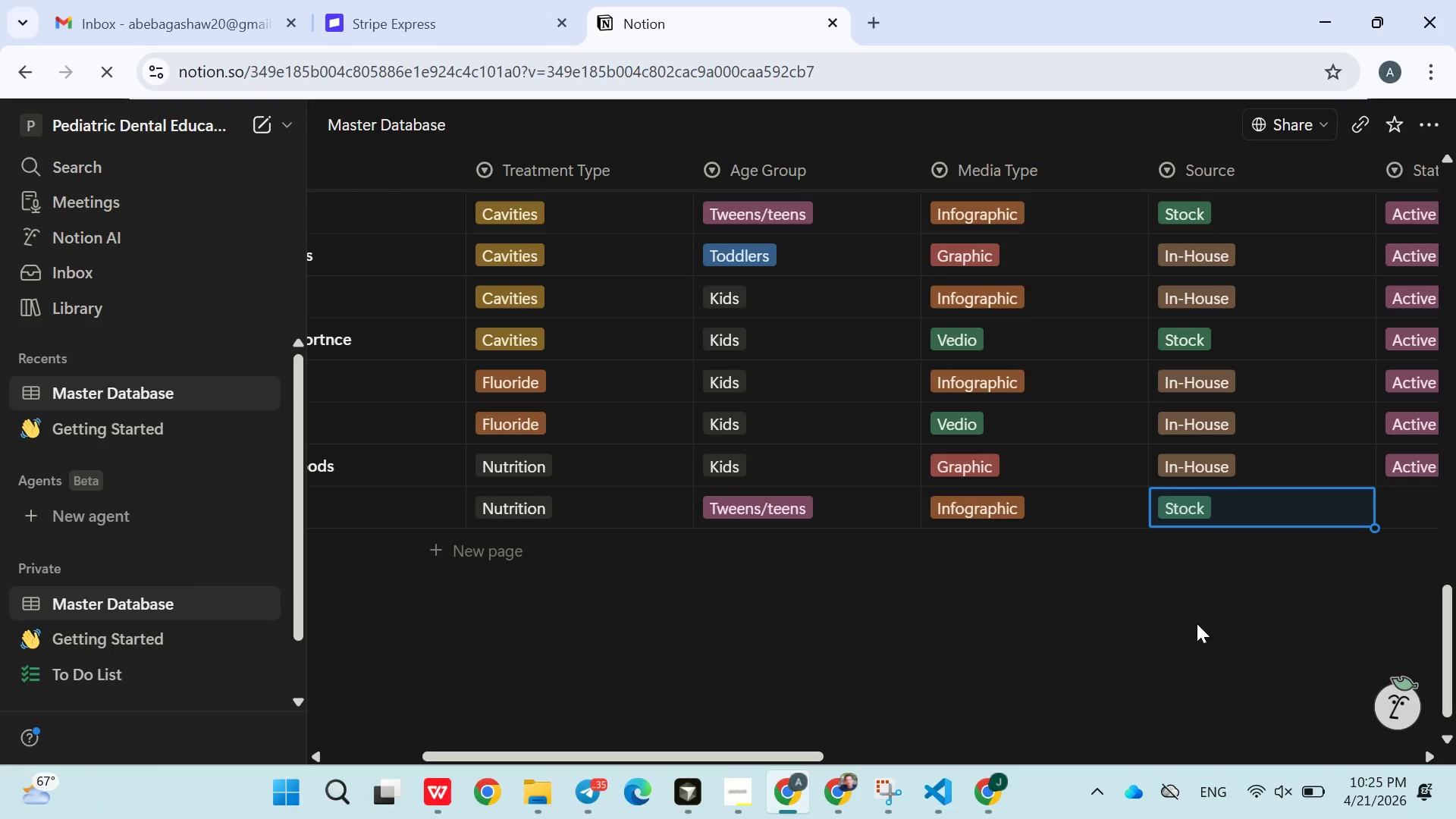 
double_click([1132, 657])
 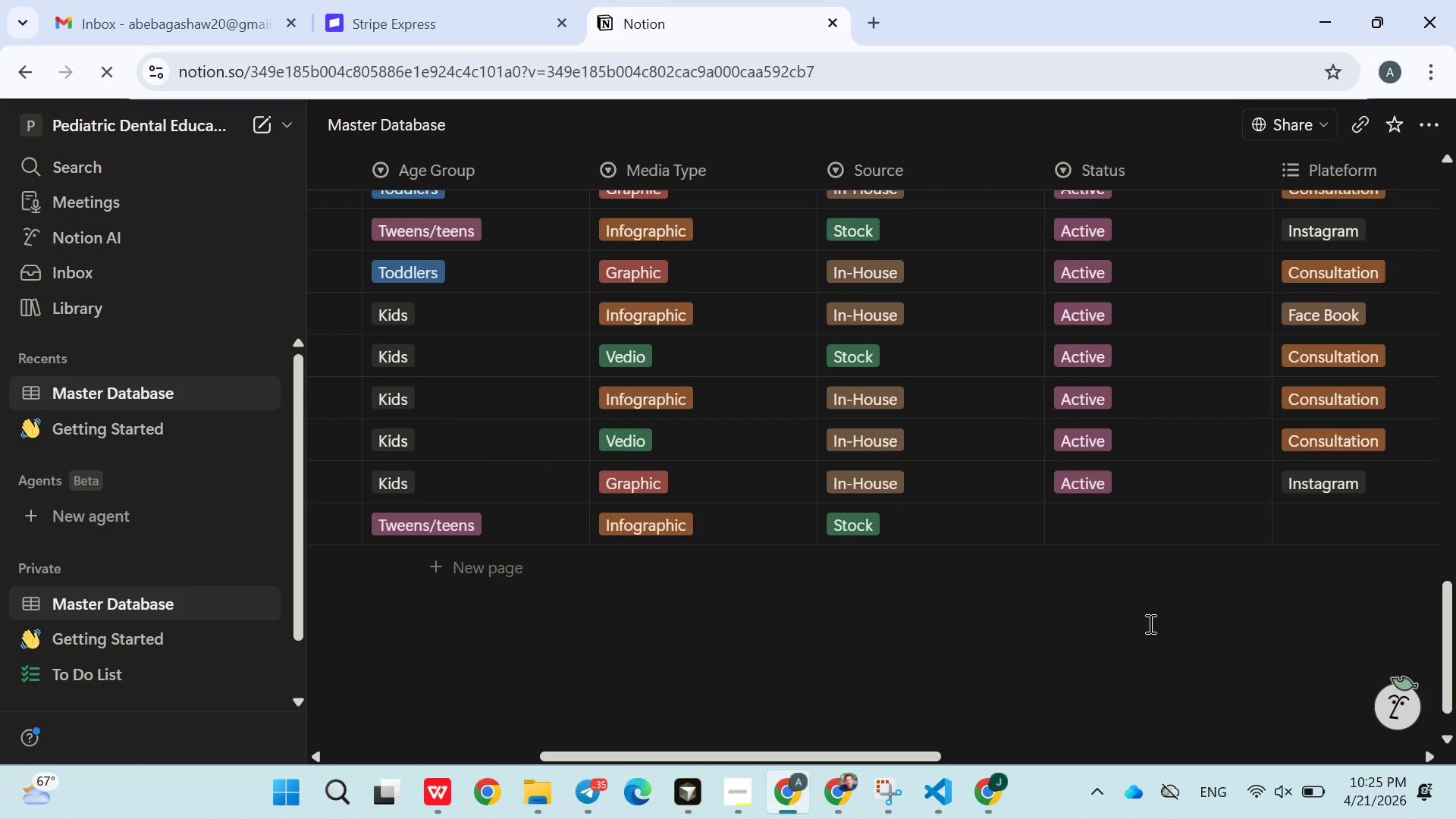 
left_click([1086, 533])
 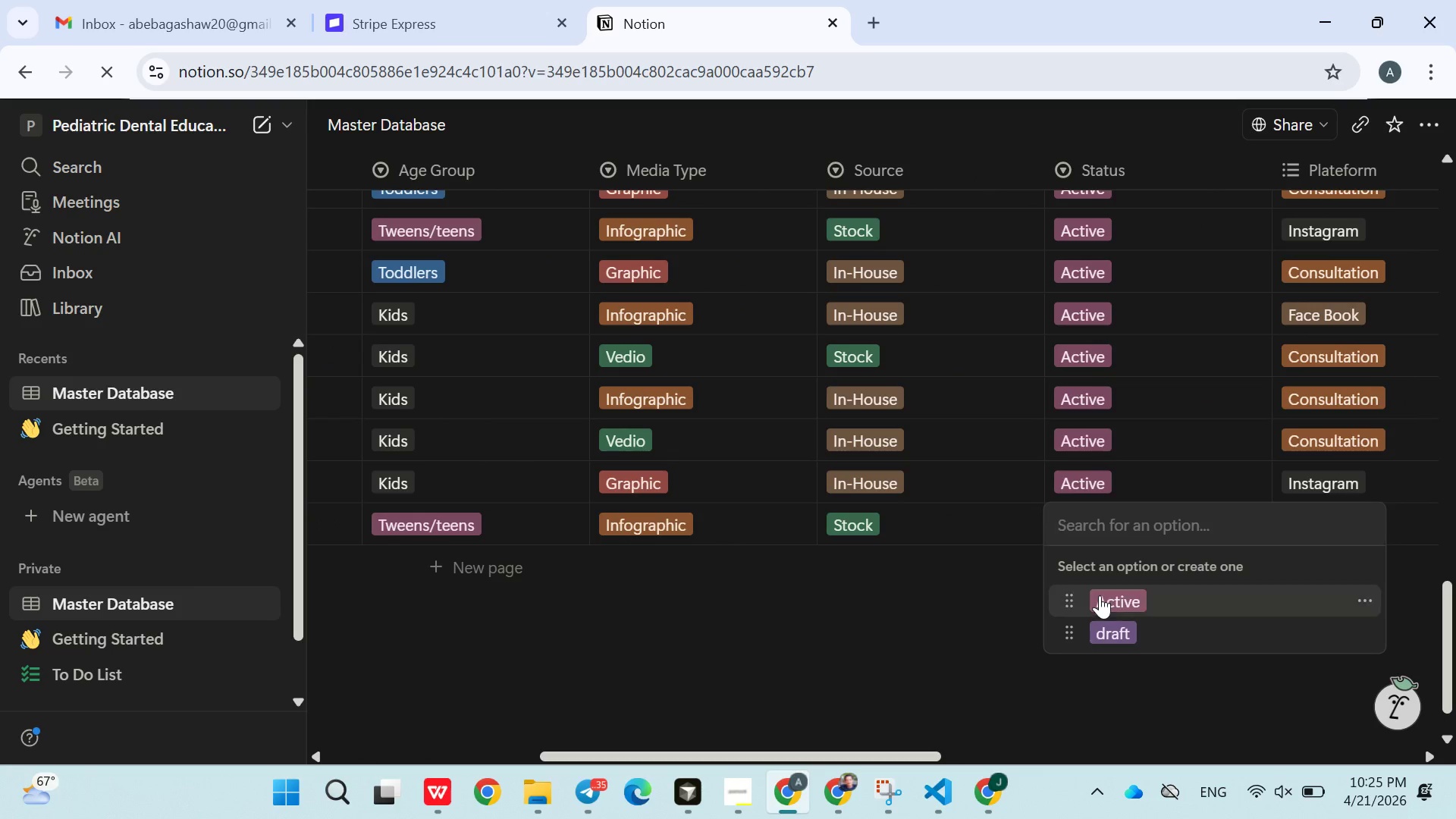 
left_click([1100, 595])
 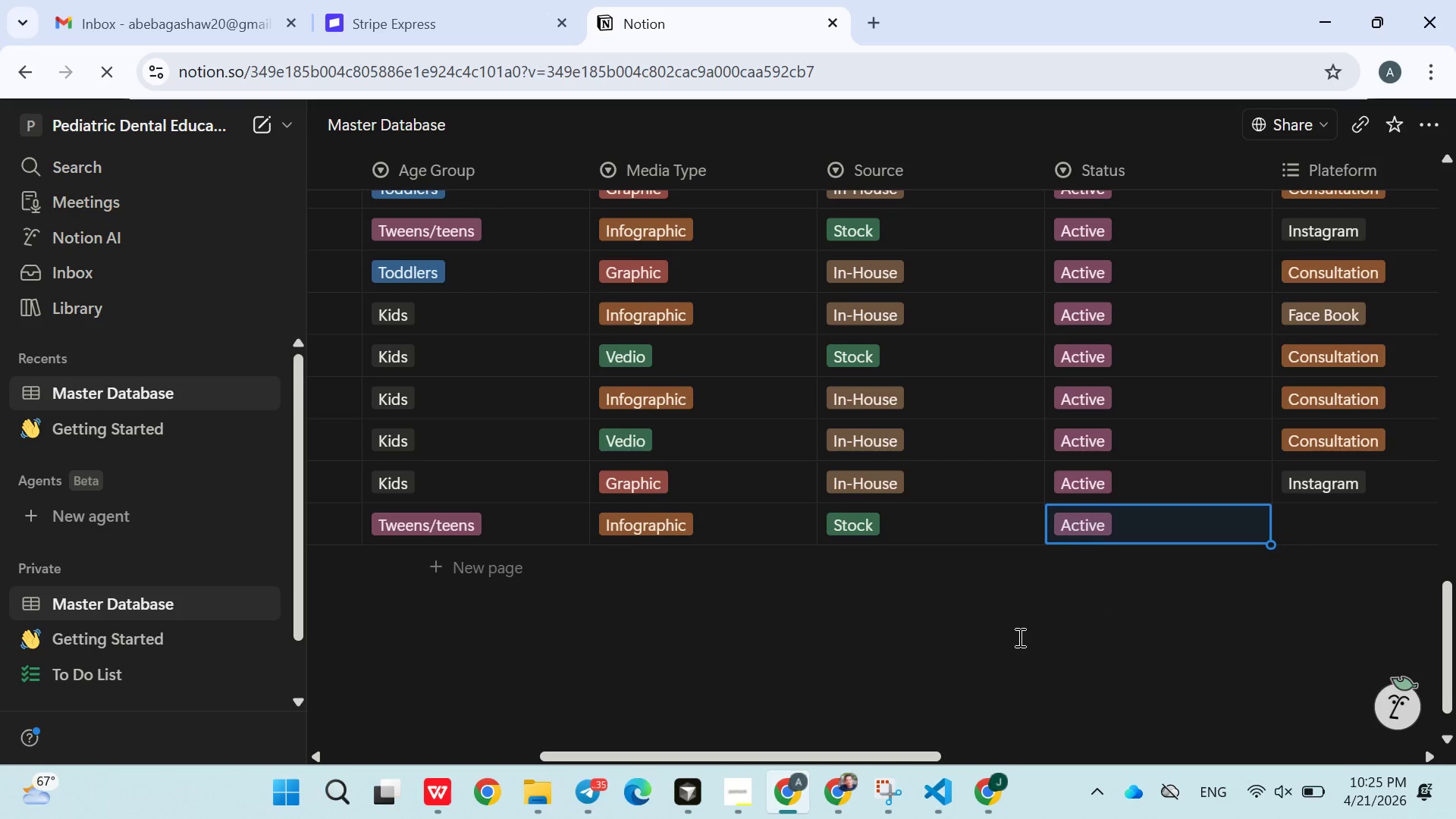 
left_click([1018, 637])
 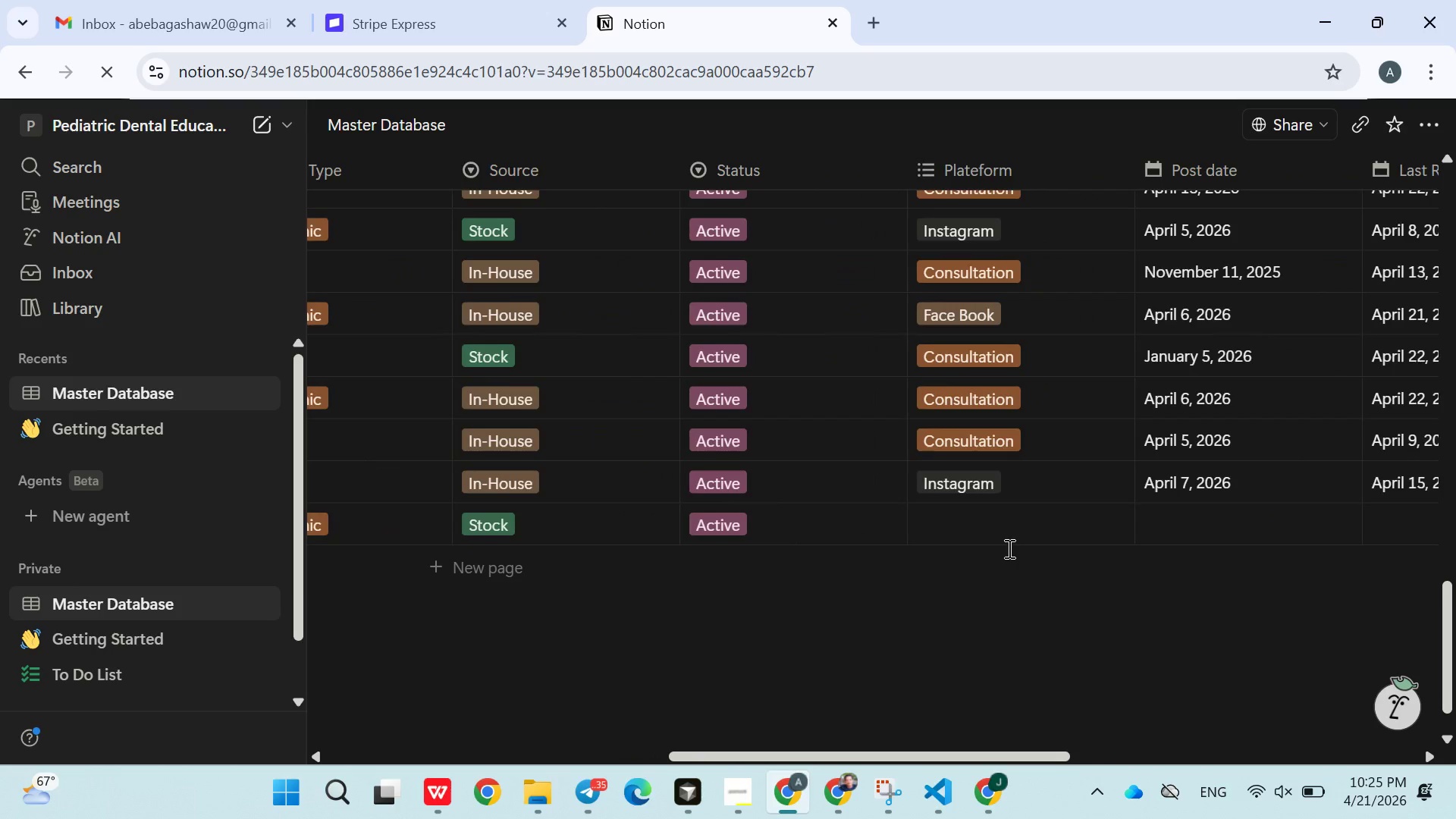 
left_click([980, 530])
 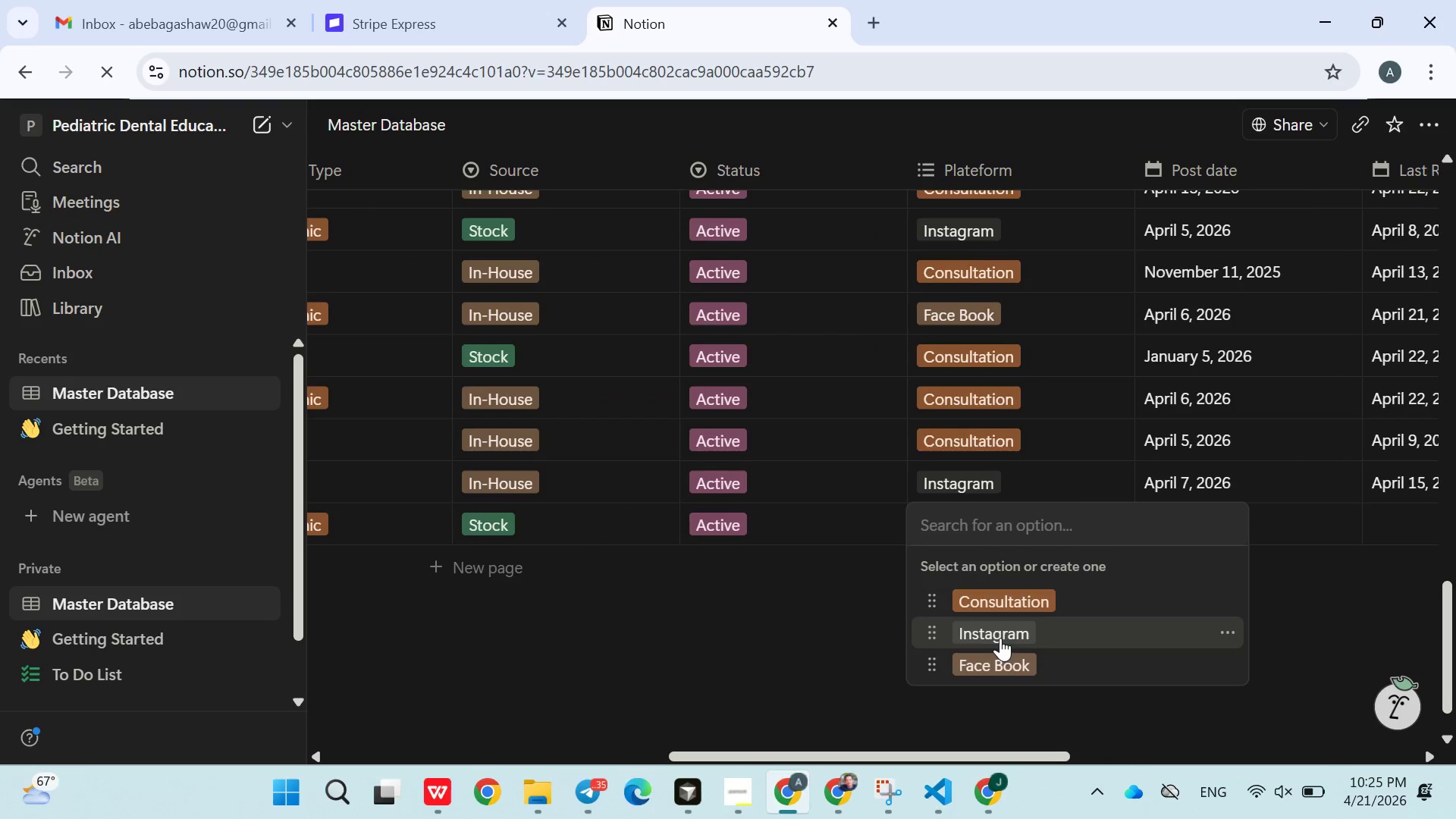 
left_click([1000, 664])
 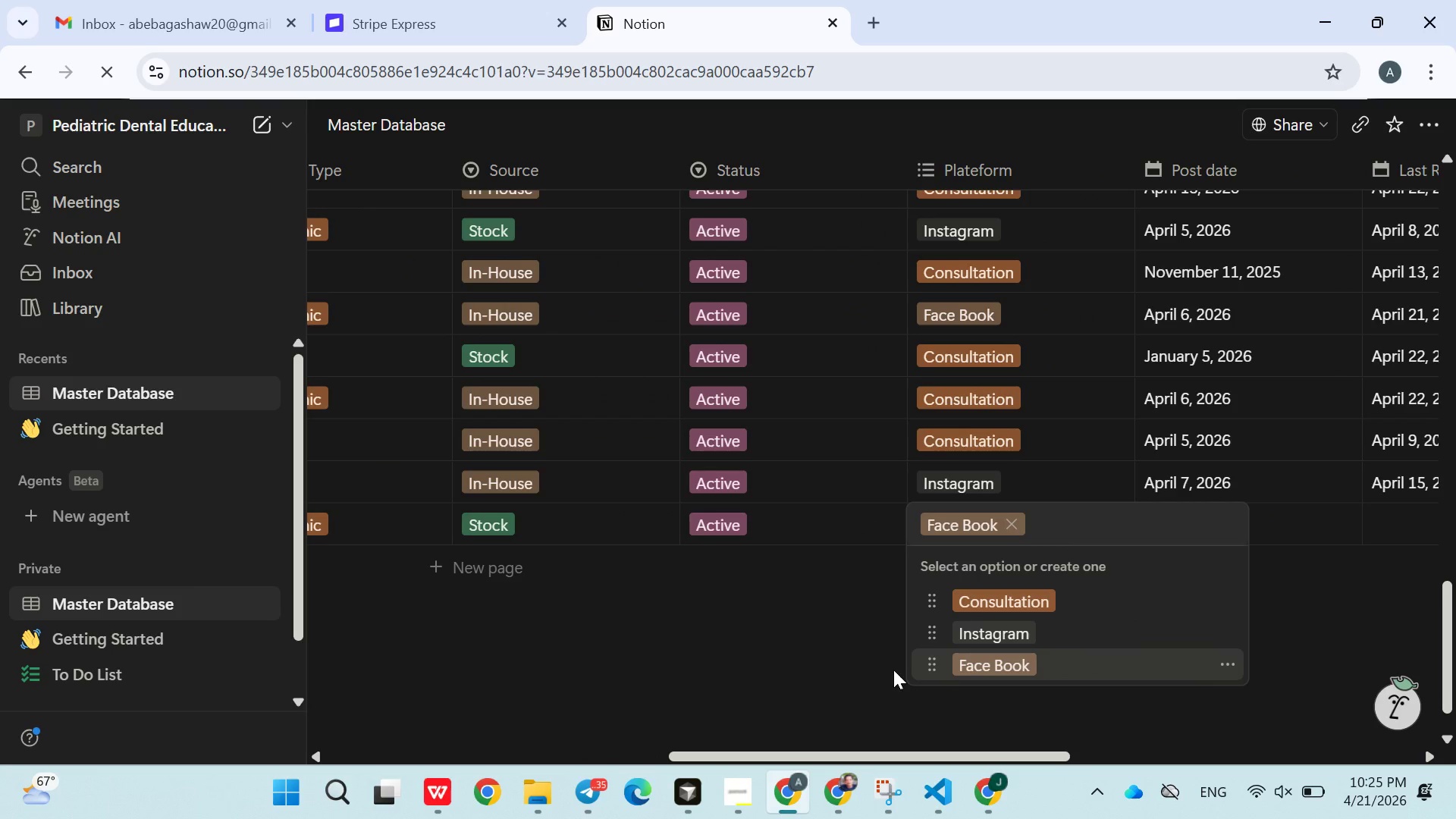 
left_click([861, 662])
 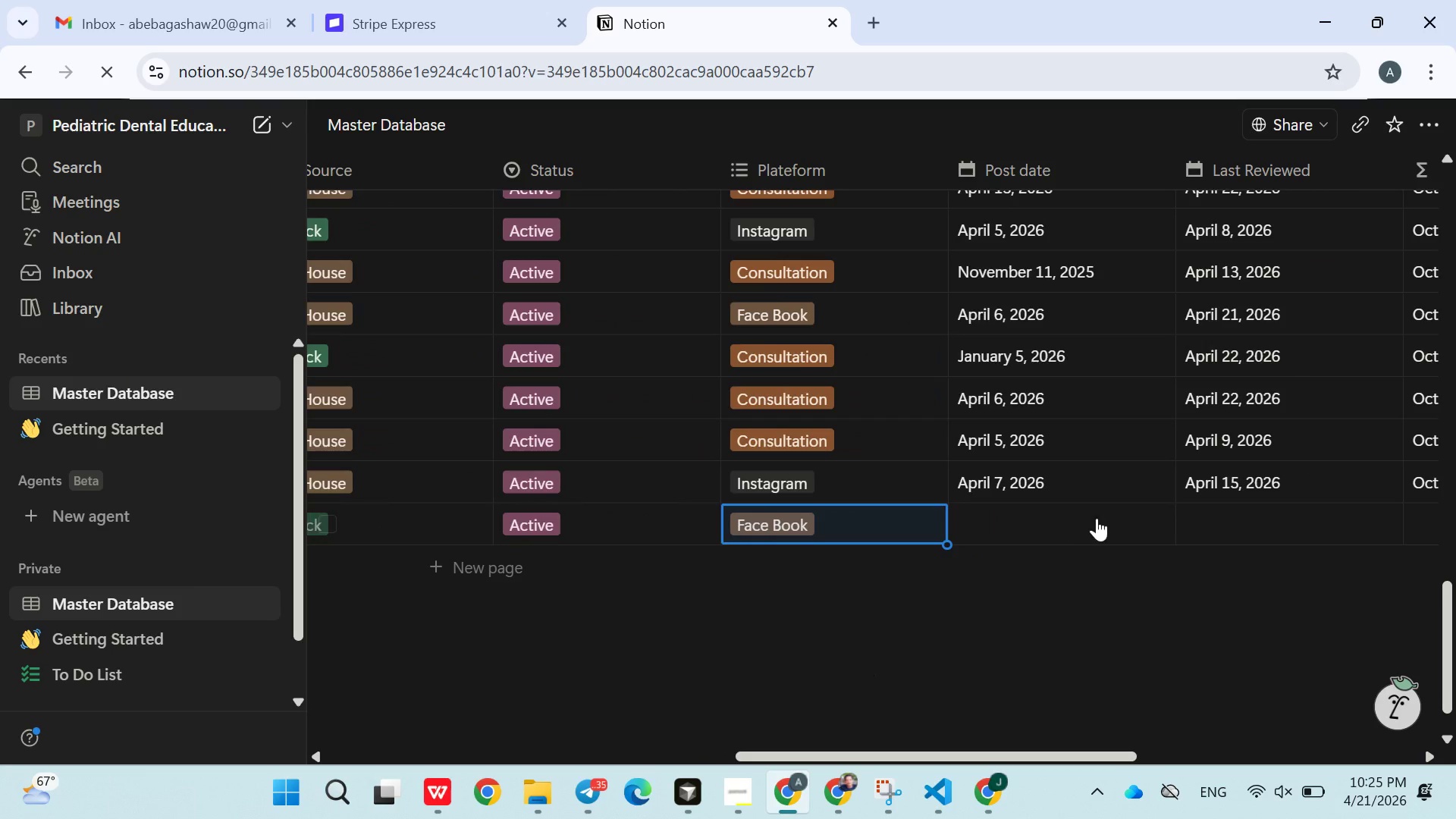 
left_click([1083, 530])
 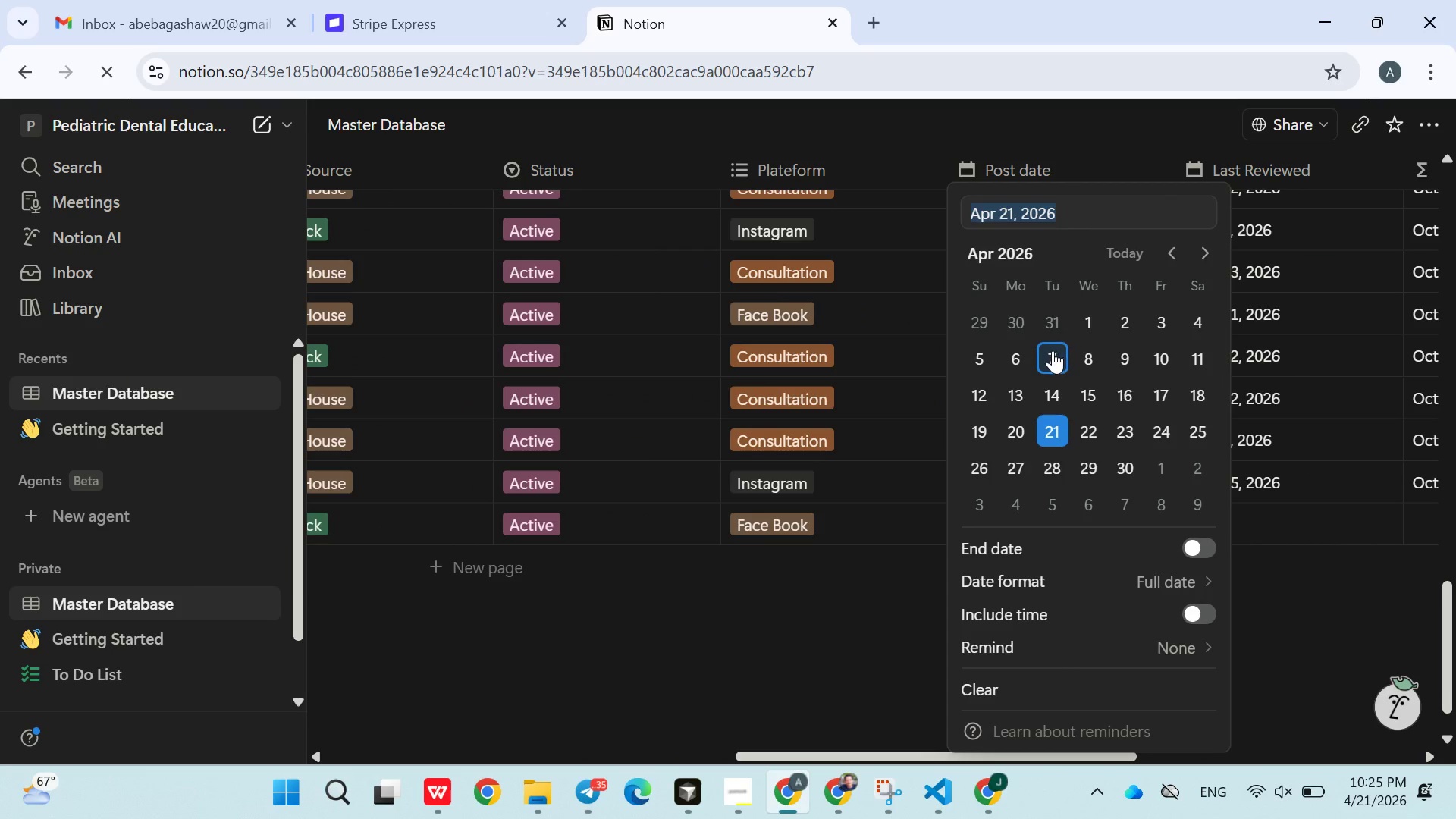 
left_click([1053, 351])
 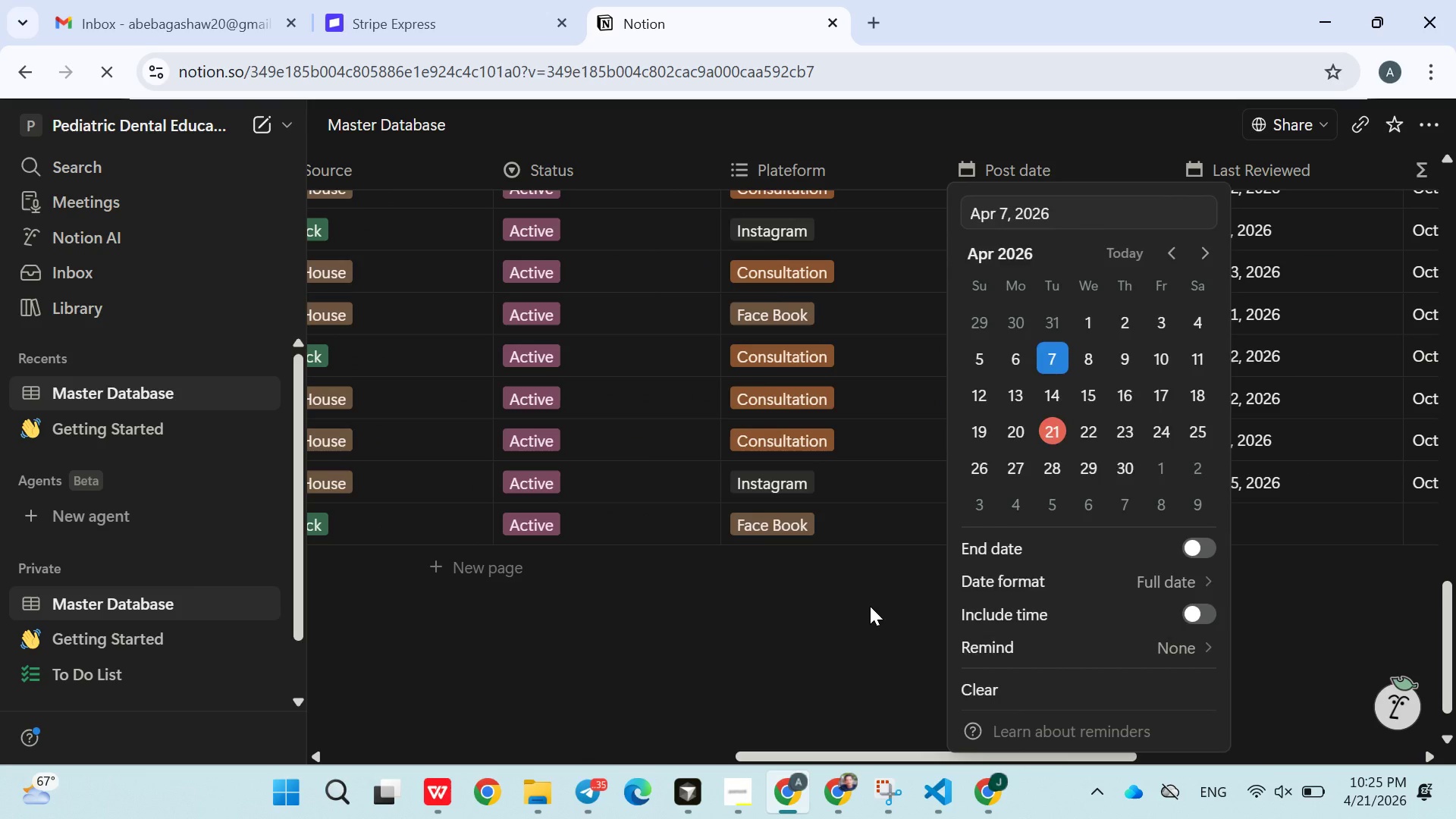 
left_click([870, 607])
 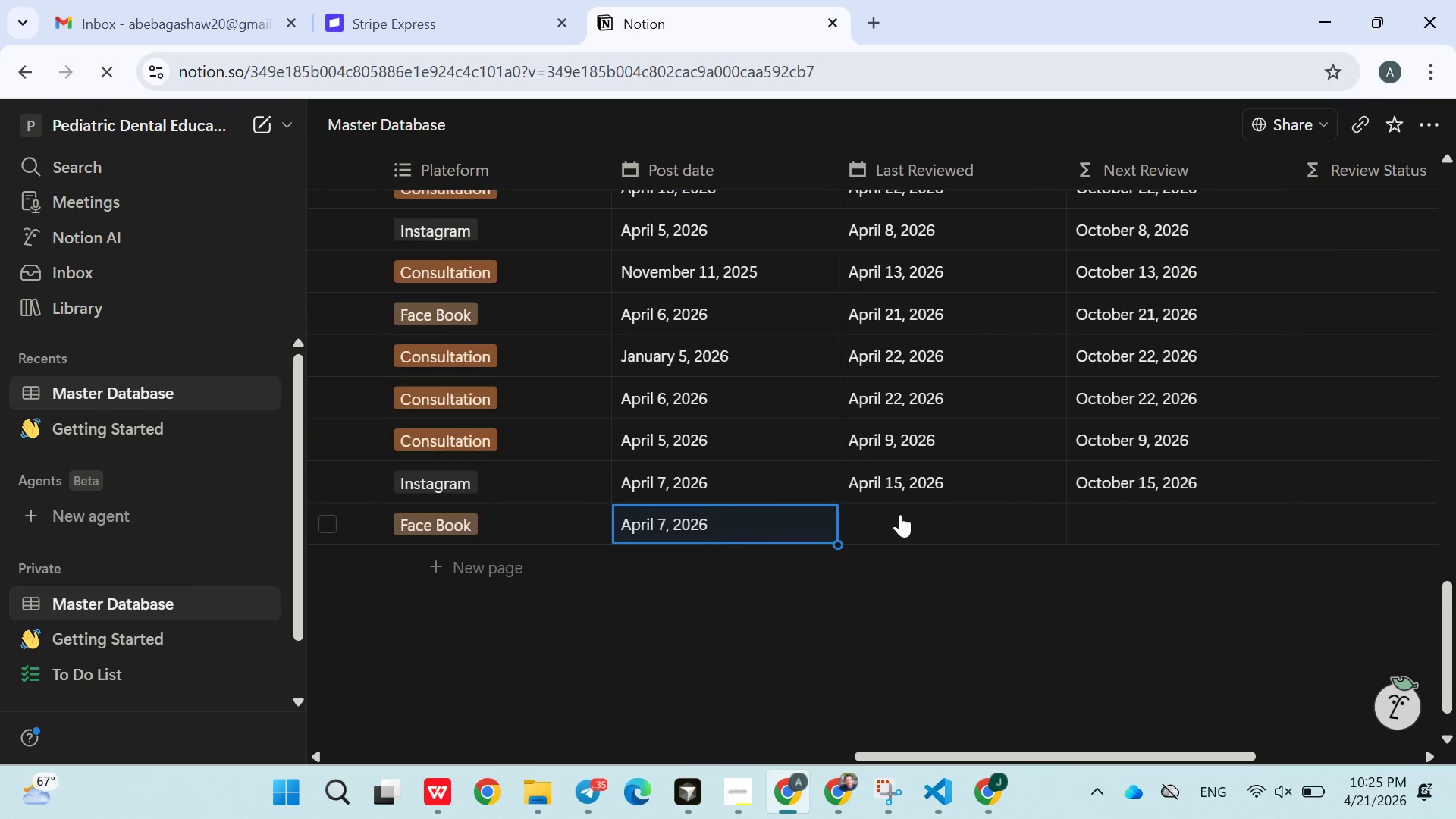 
left_click([900, 514])
 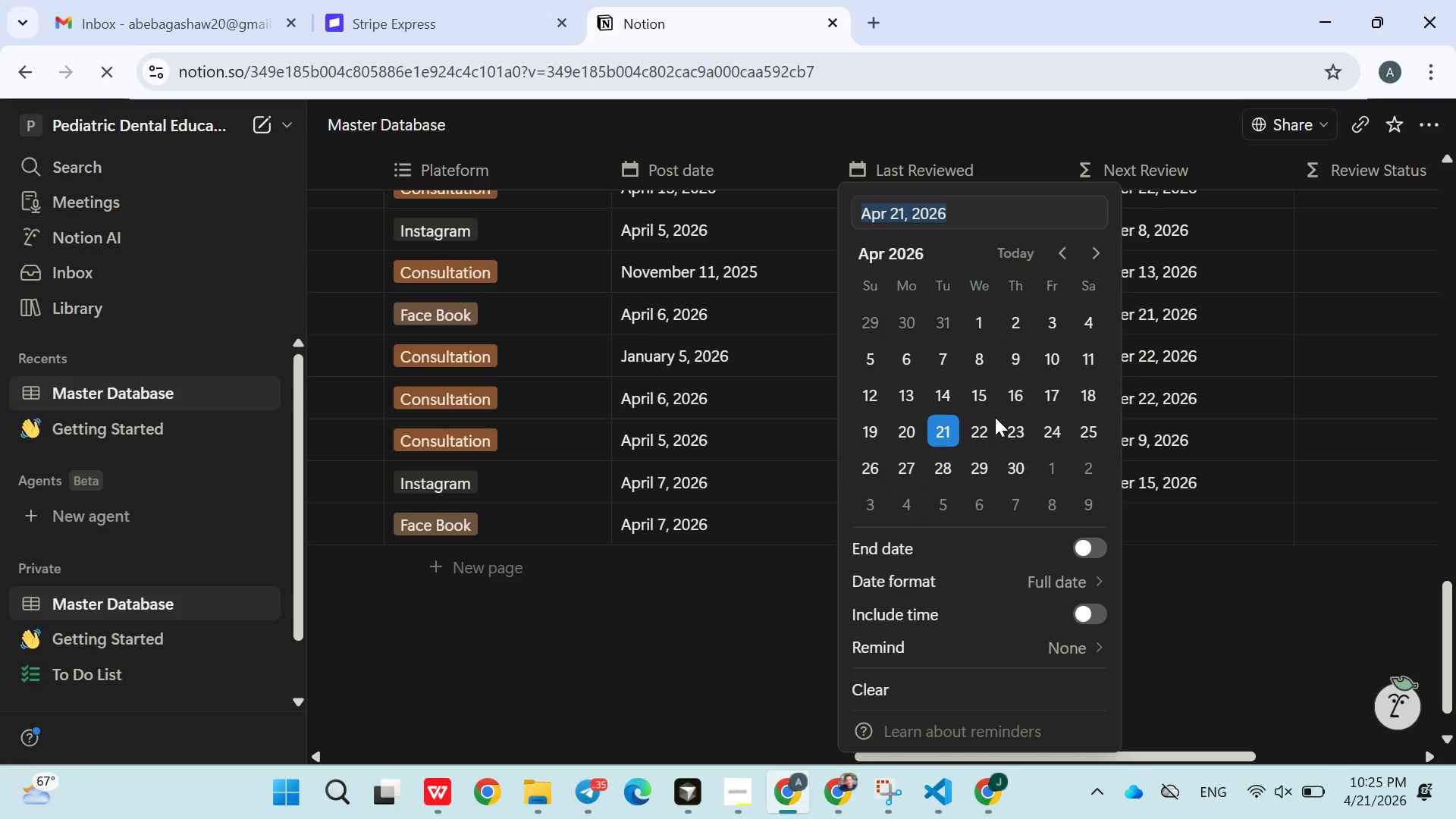 
left_click([988, 393])
 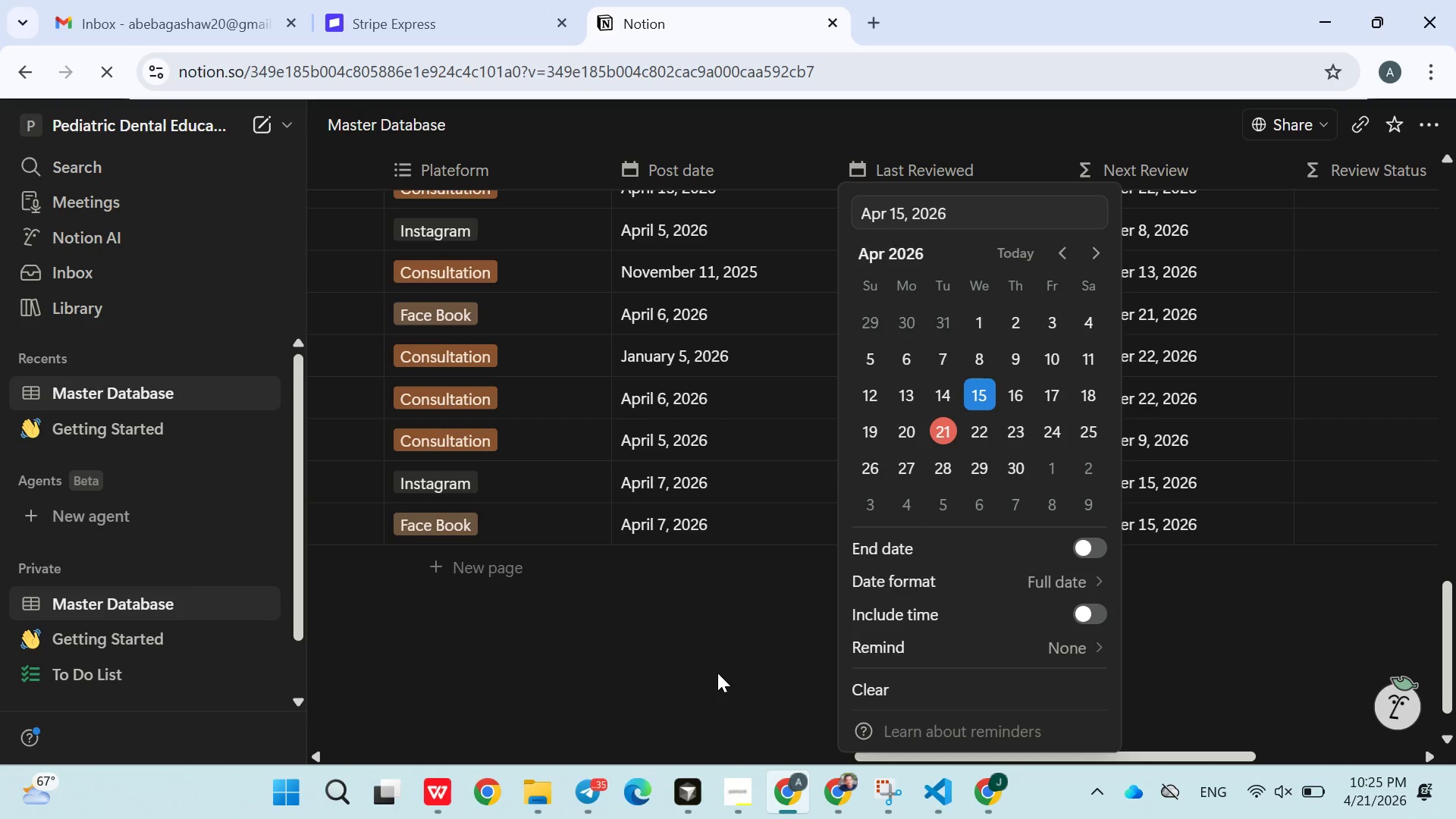 
left_click([717, 673])
 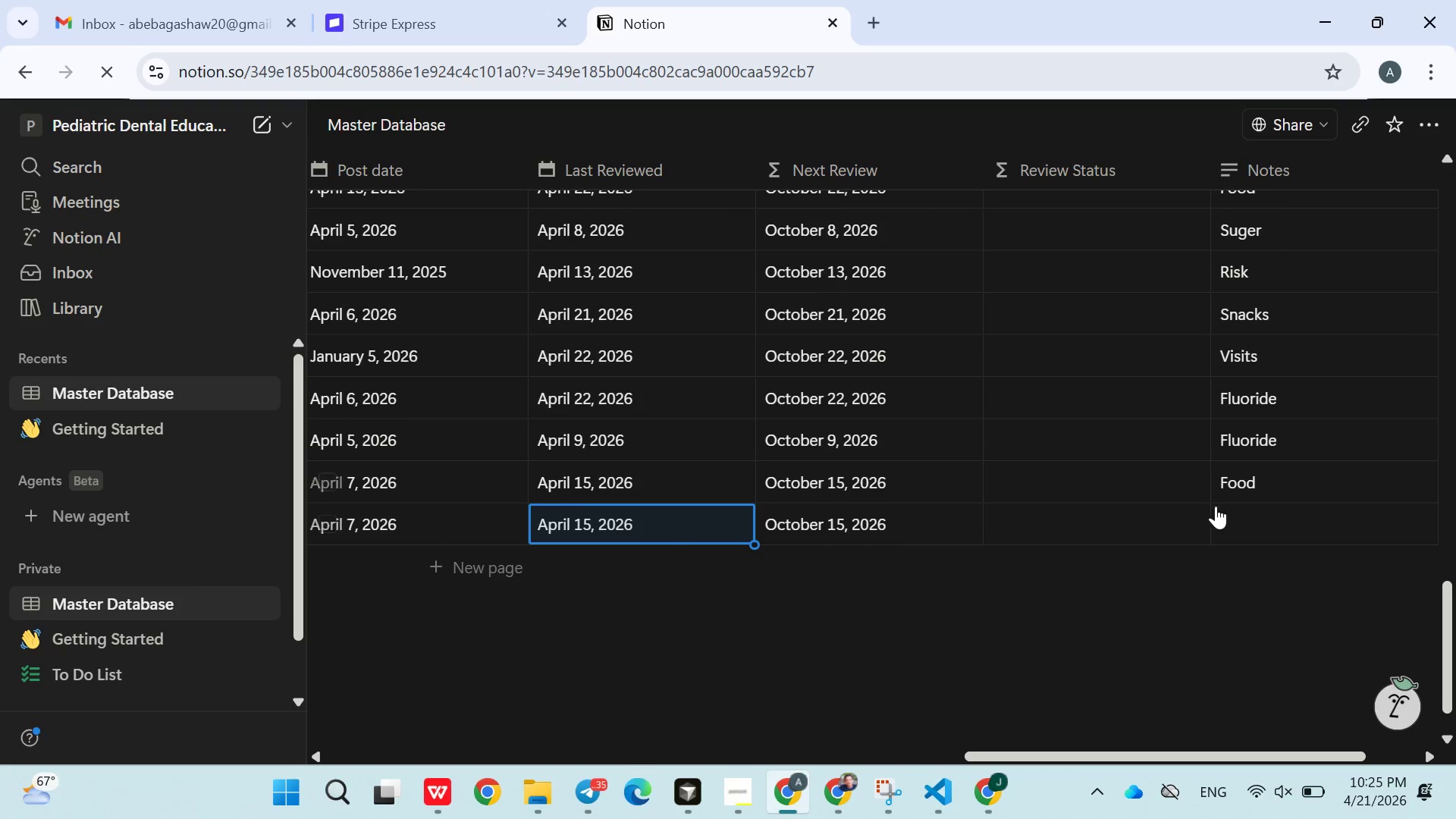 
wait(8.25)
 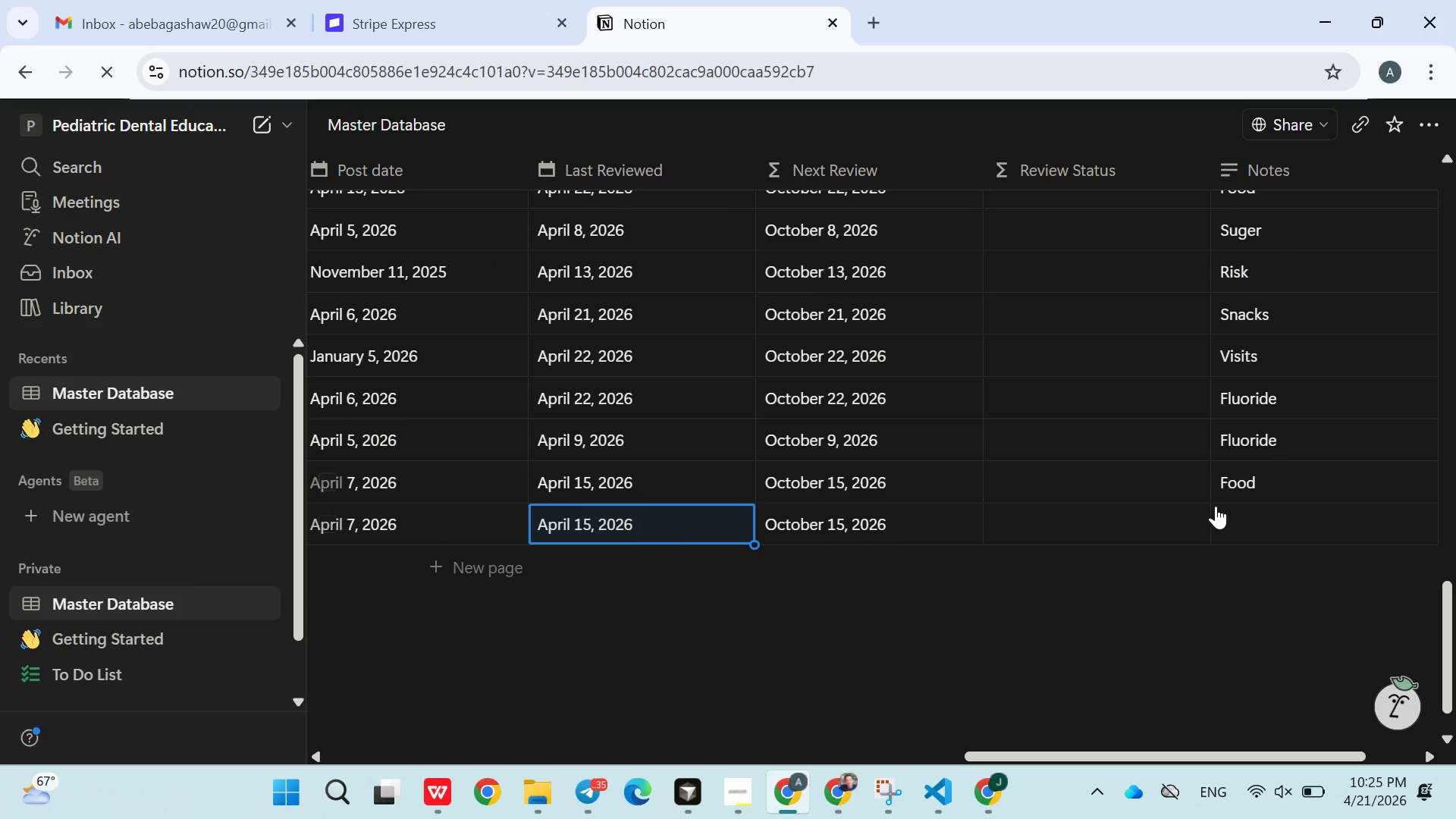 
left_click([1244, 519])
 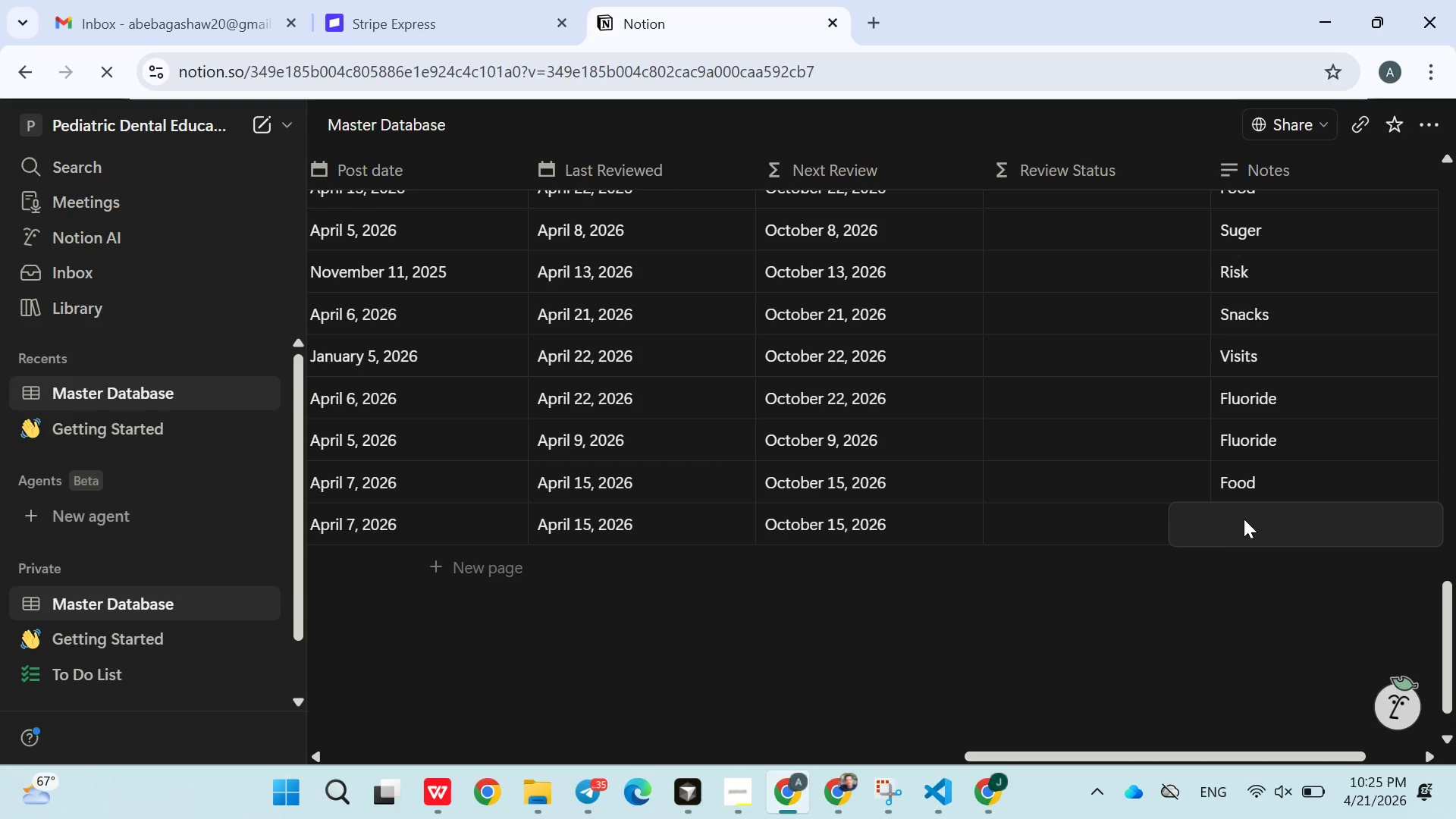 
type(drinks)
 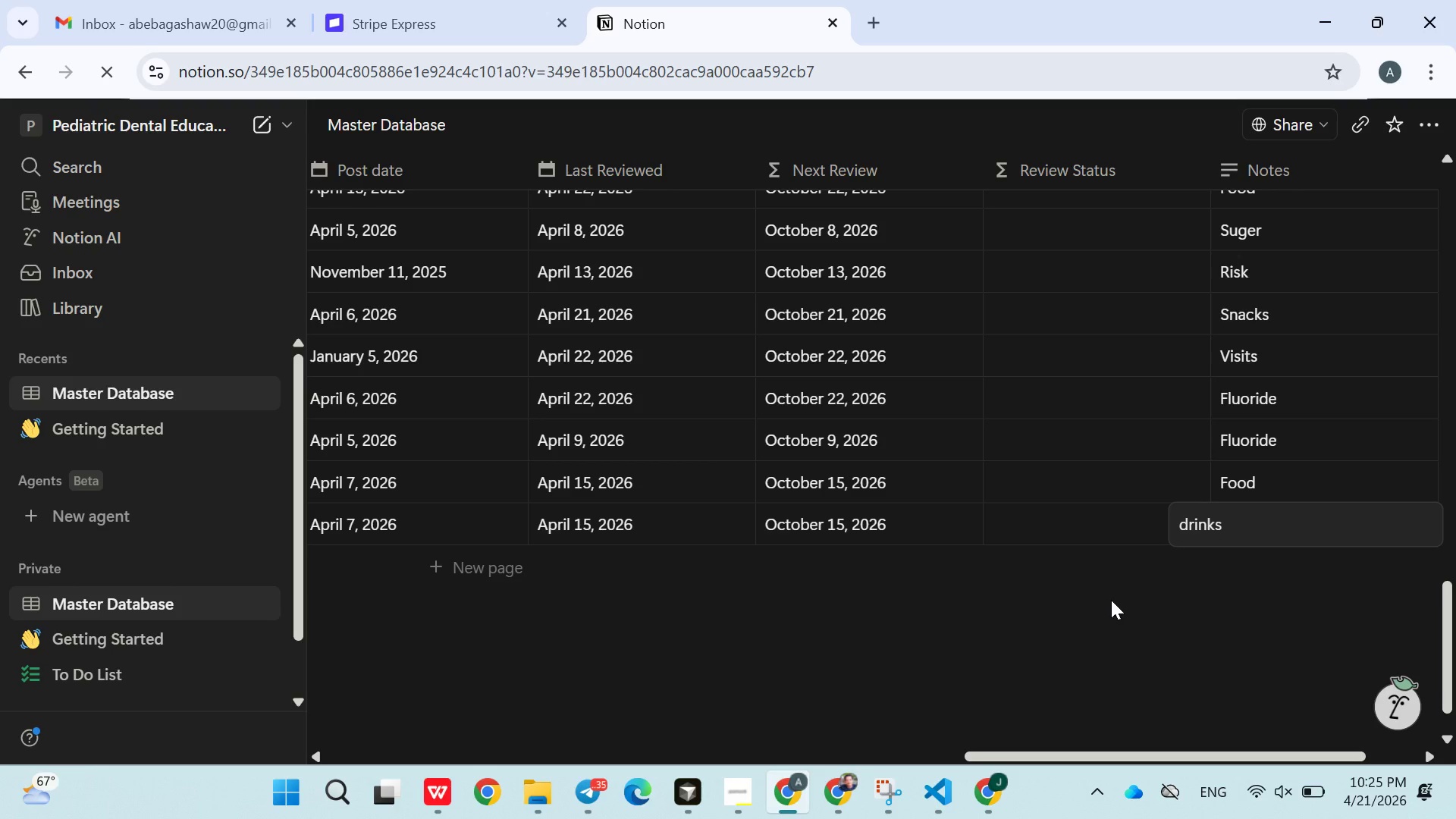 
left_click([1111, 600])
 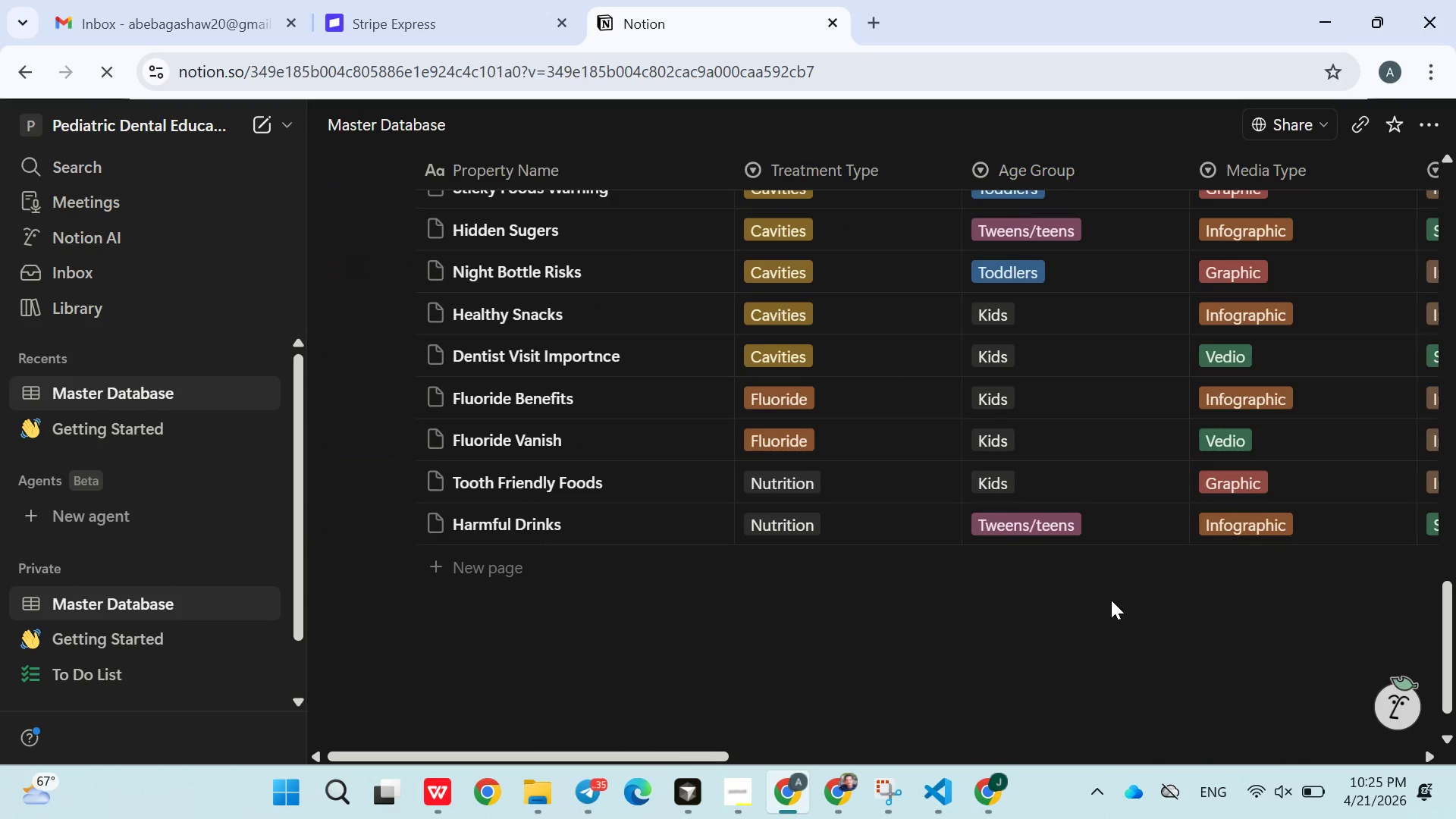 
wait(10.33)
 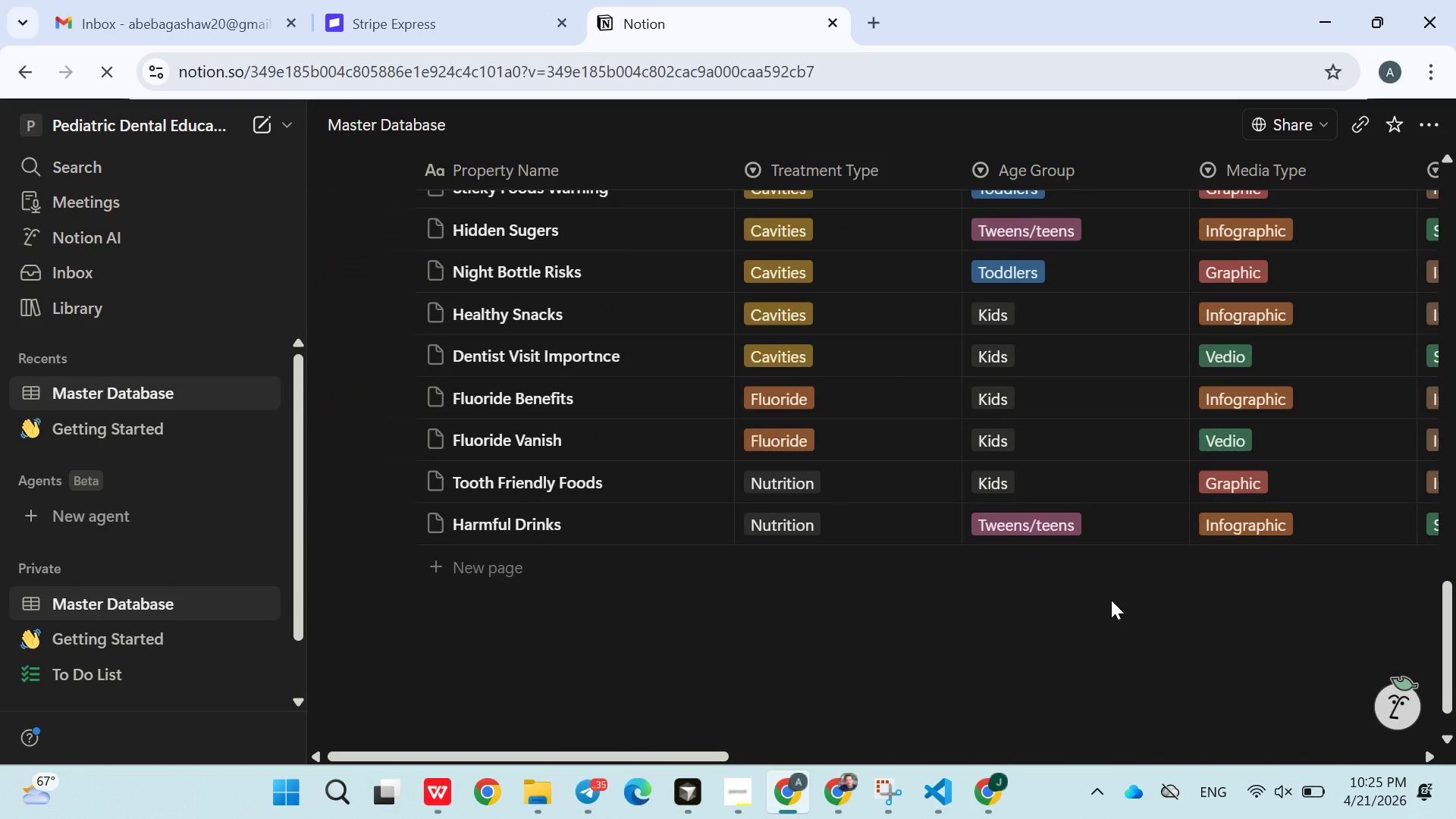 
left_click([445, 569])
 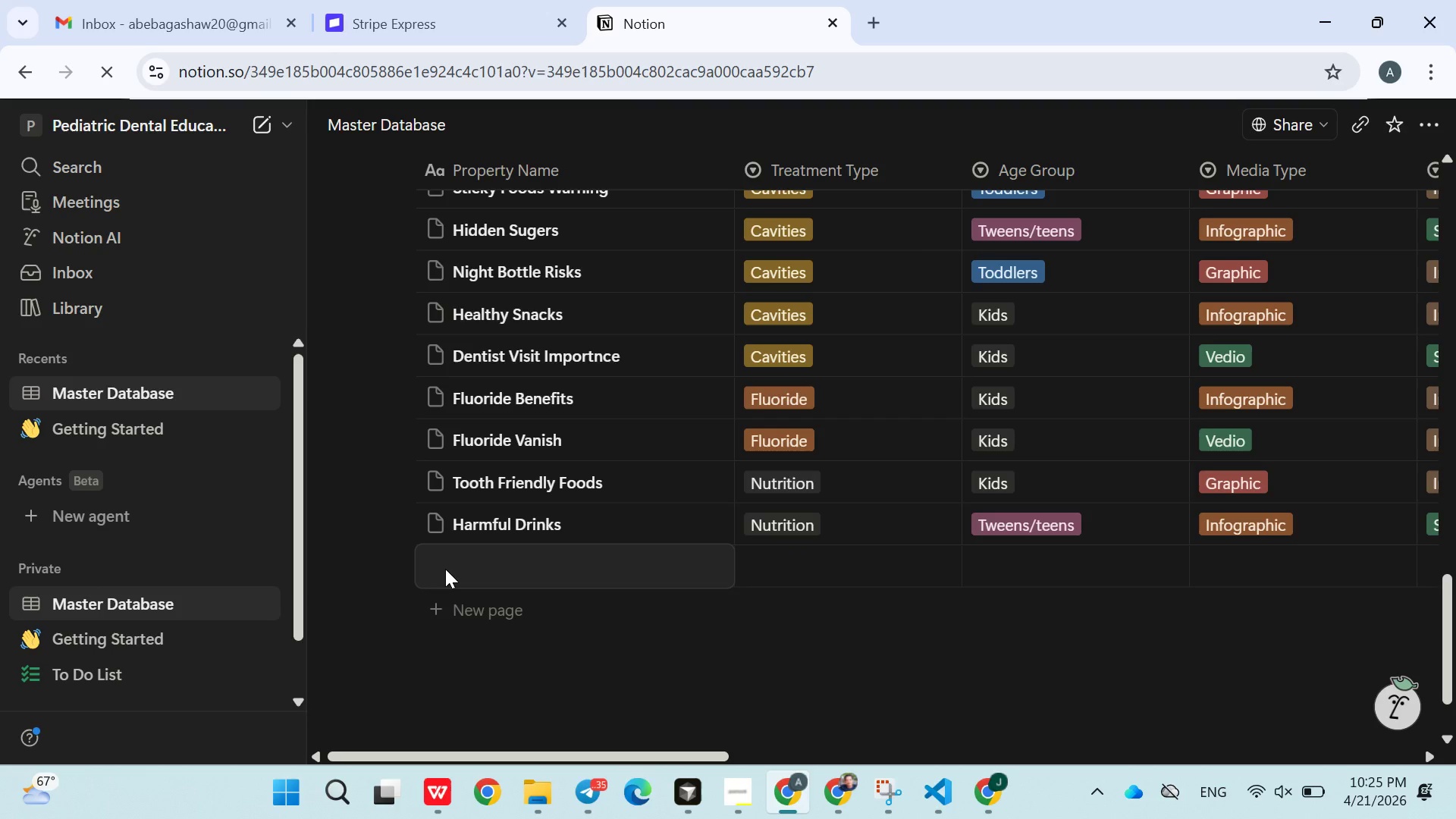 
type(Calcium )
 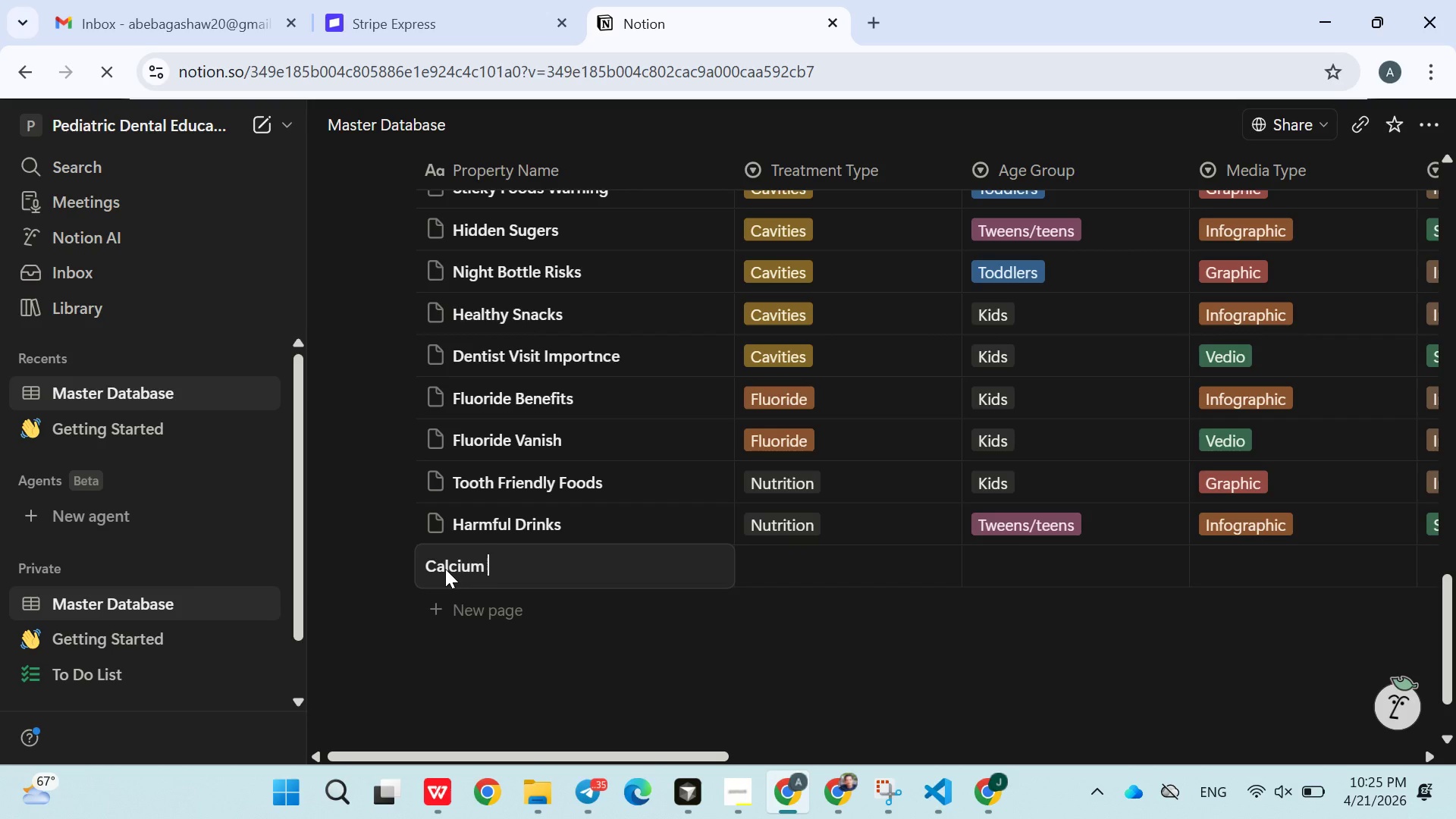 
wait(5.81)
 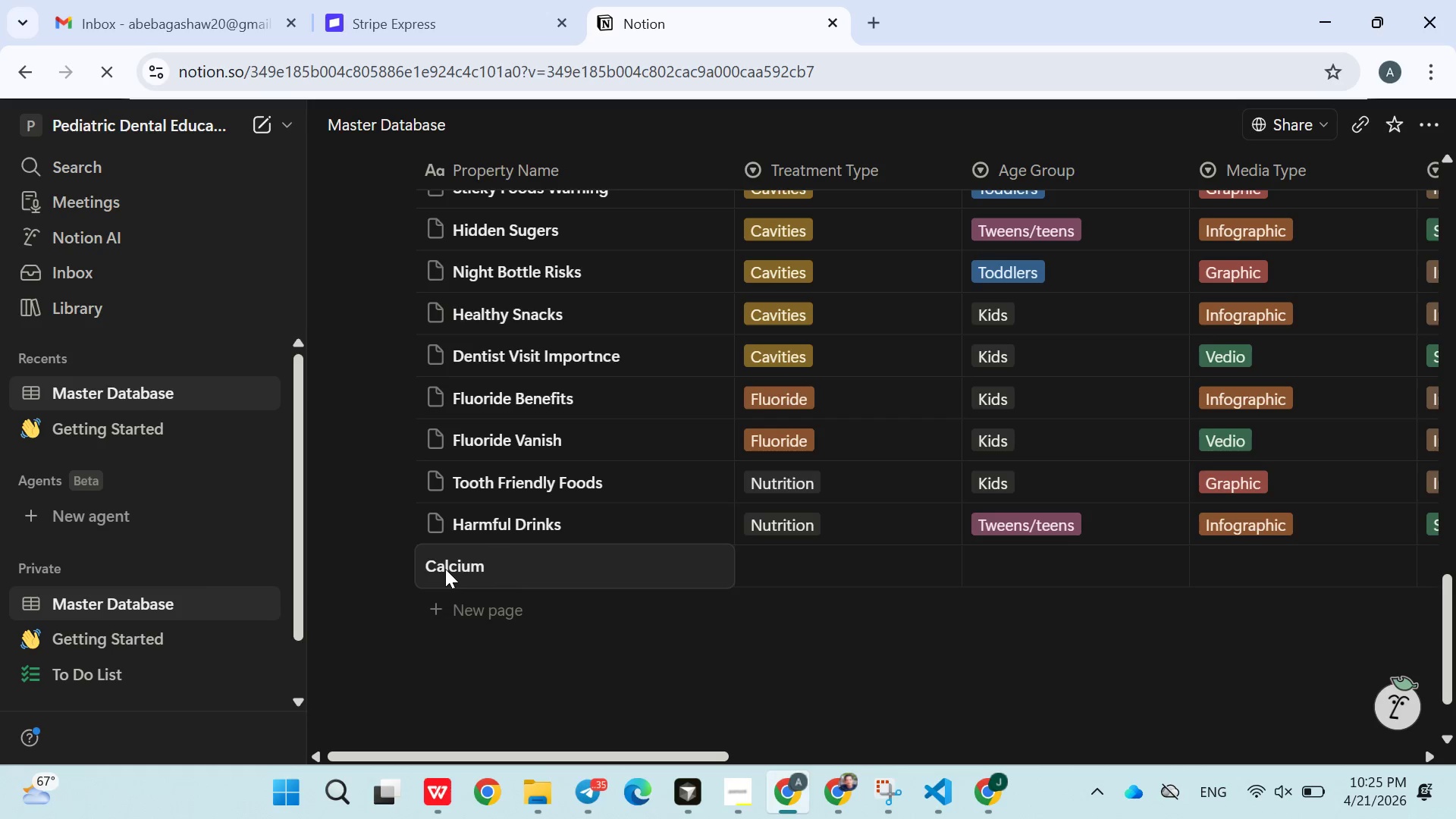 
type(fot)
key(Backspace)
type(r teeth)
 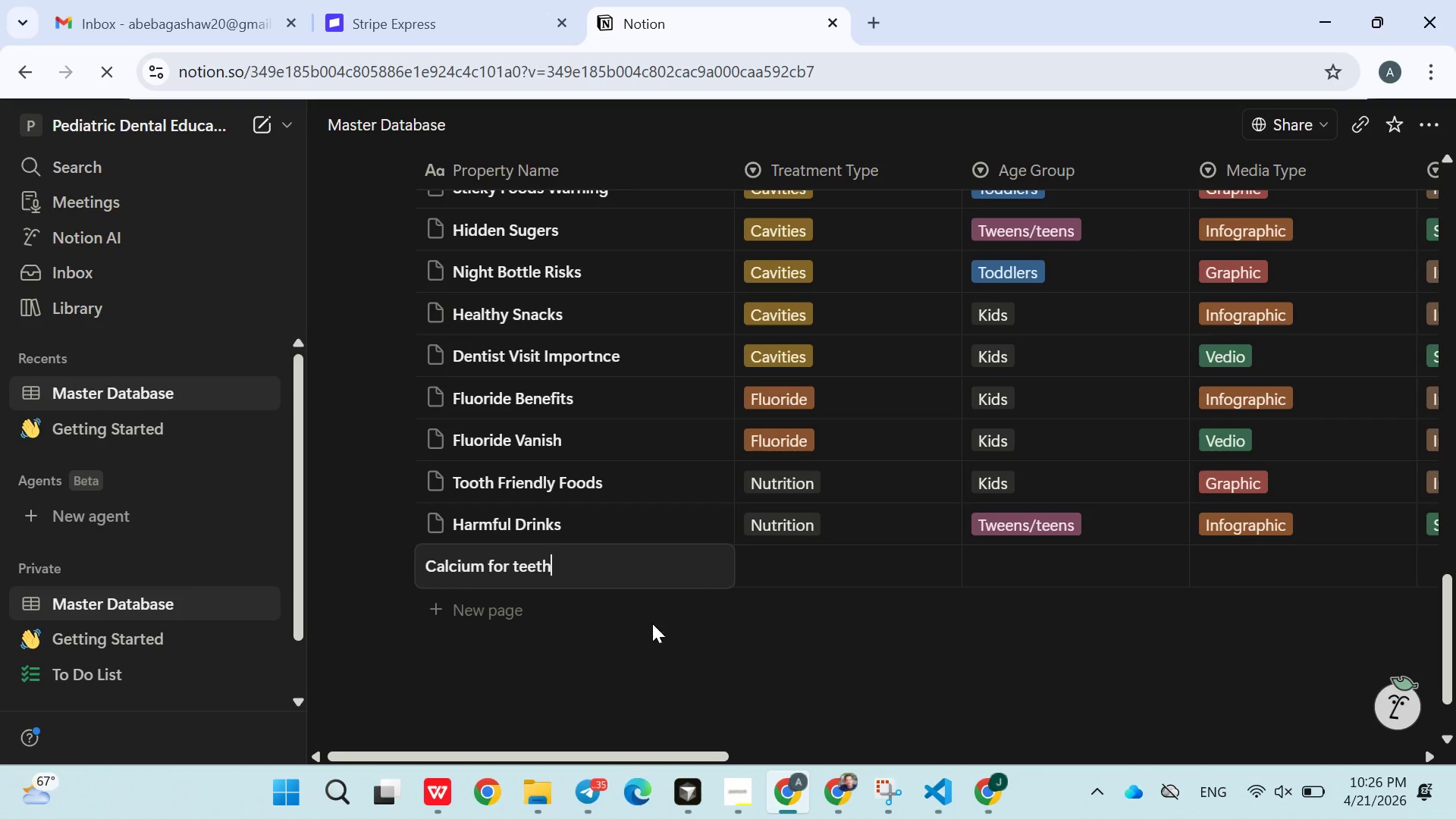 
left_click([657, 623])
 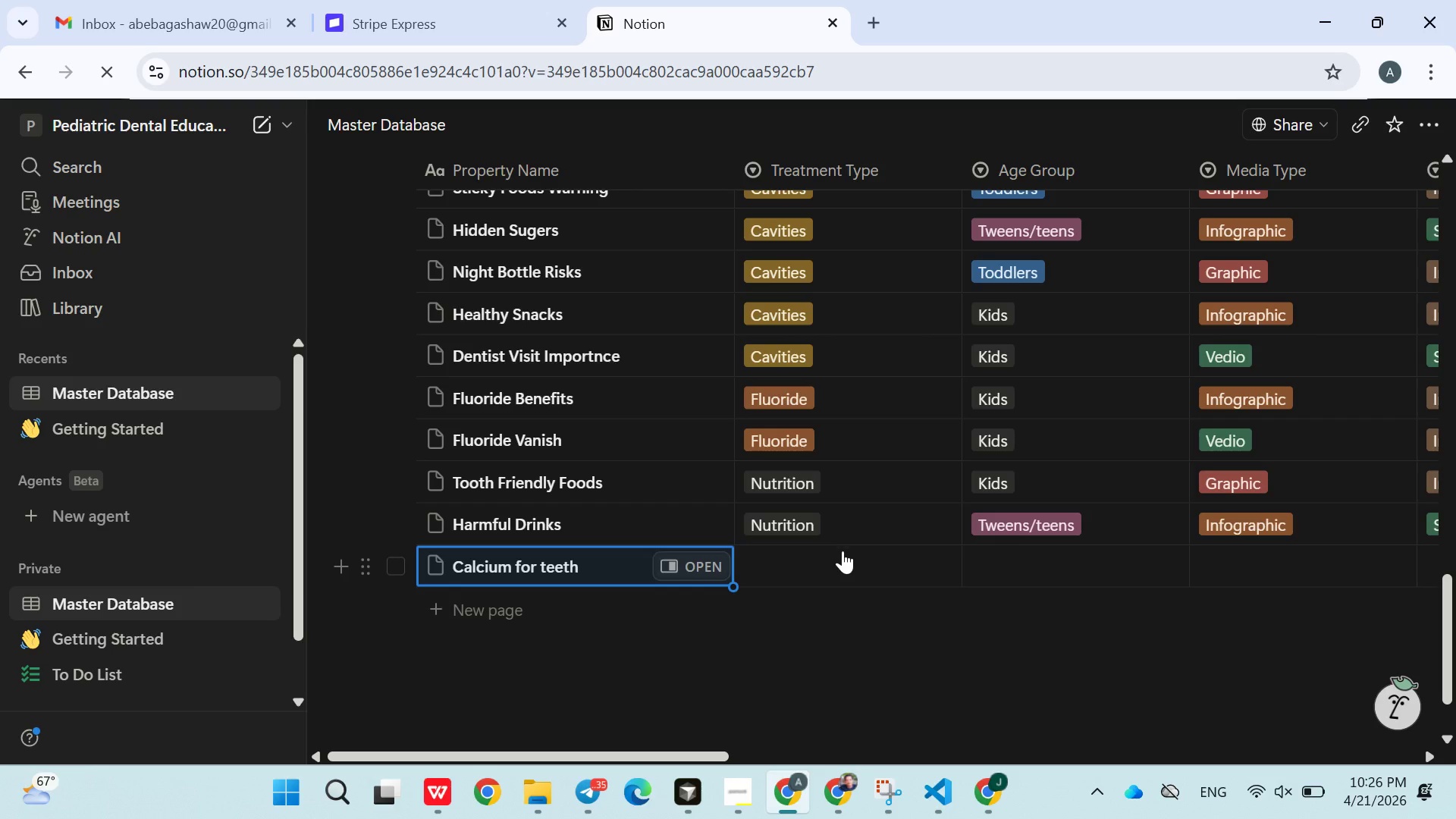 
left_click([821, 570])
 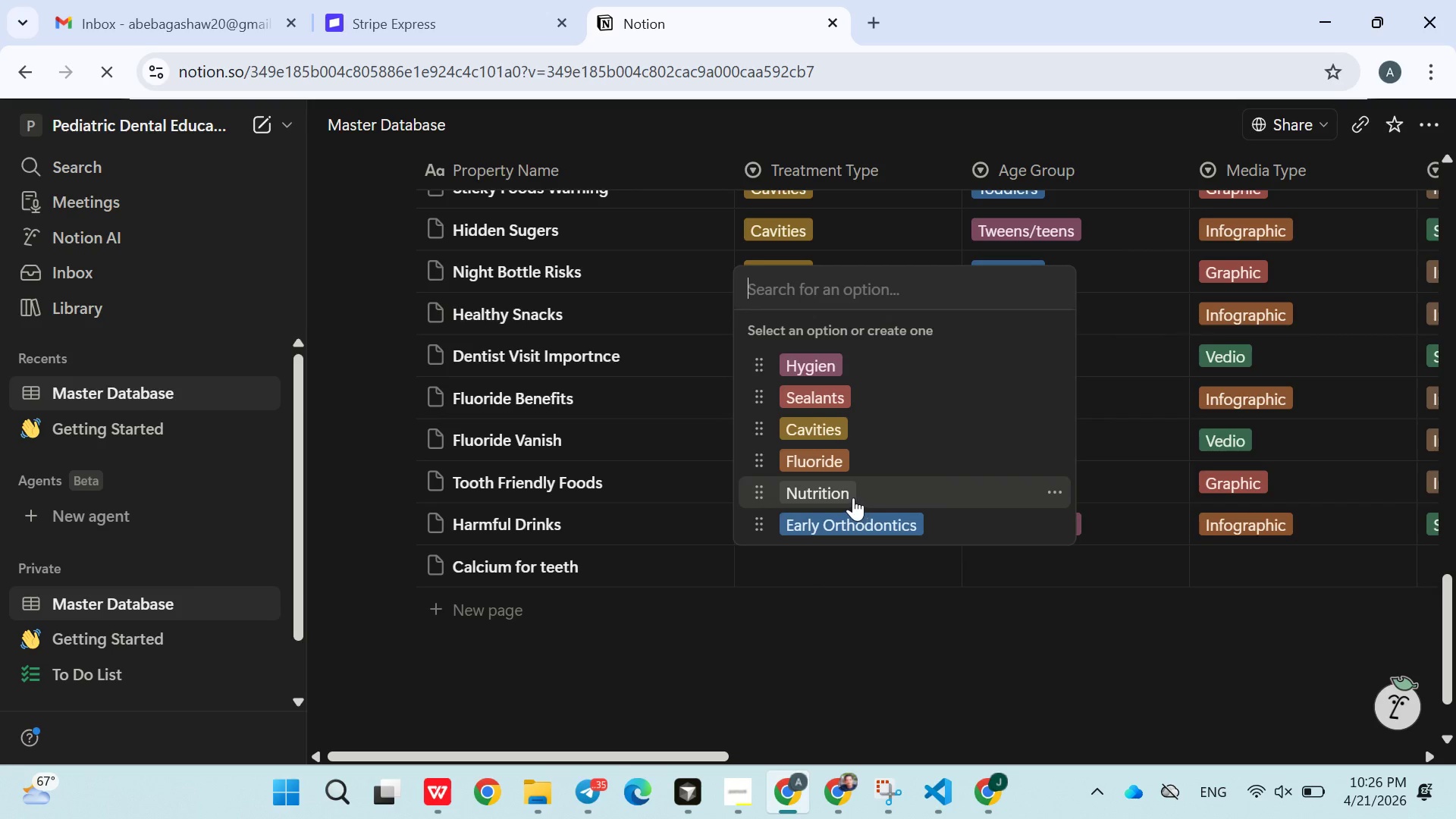 
left_click([852, 497])
 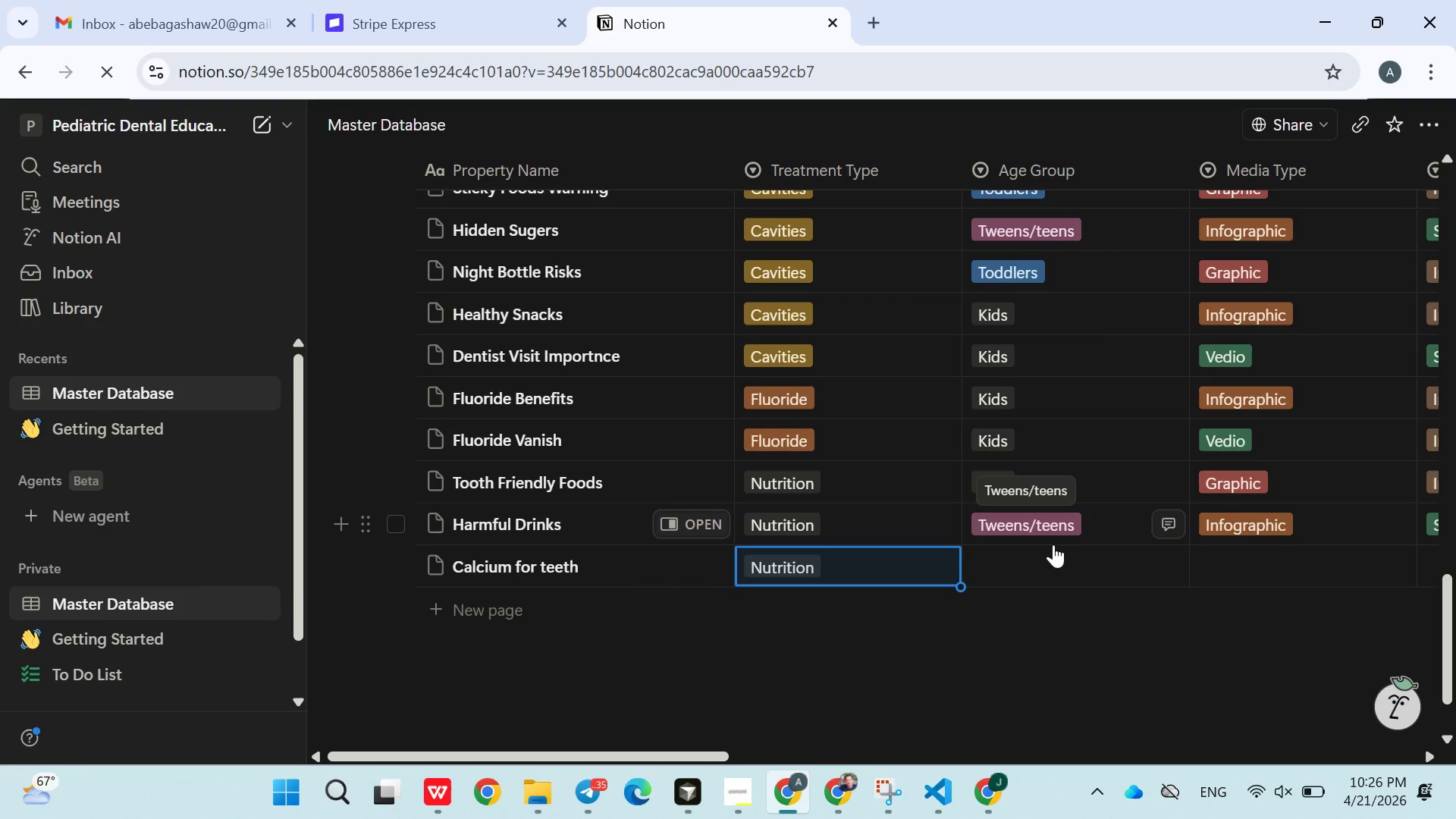 
left_click([1034, 562])
 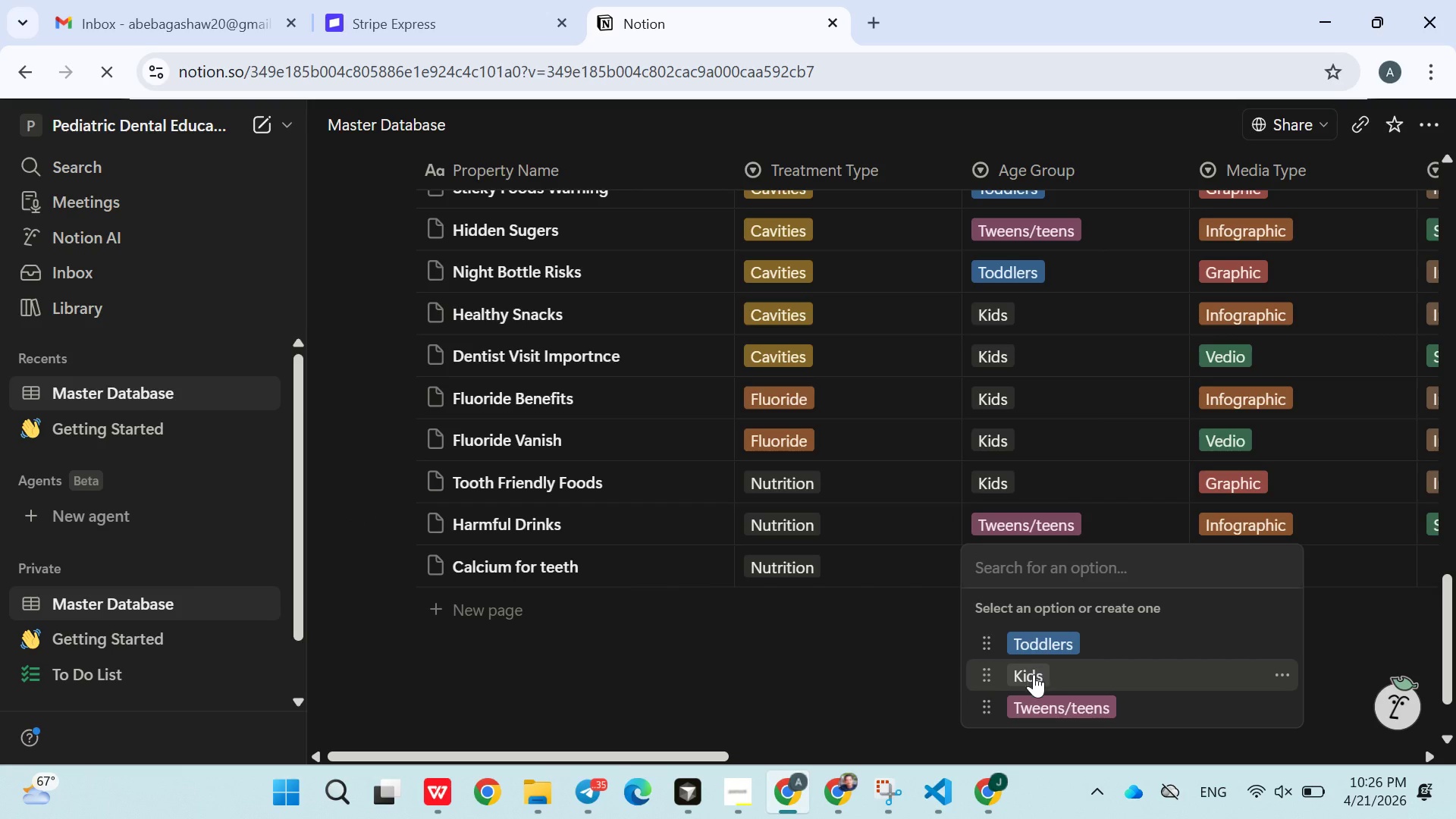 
left_click([1034, 676])
 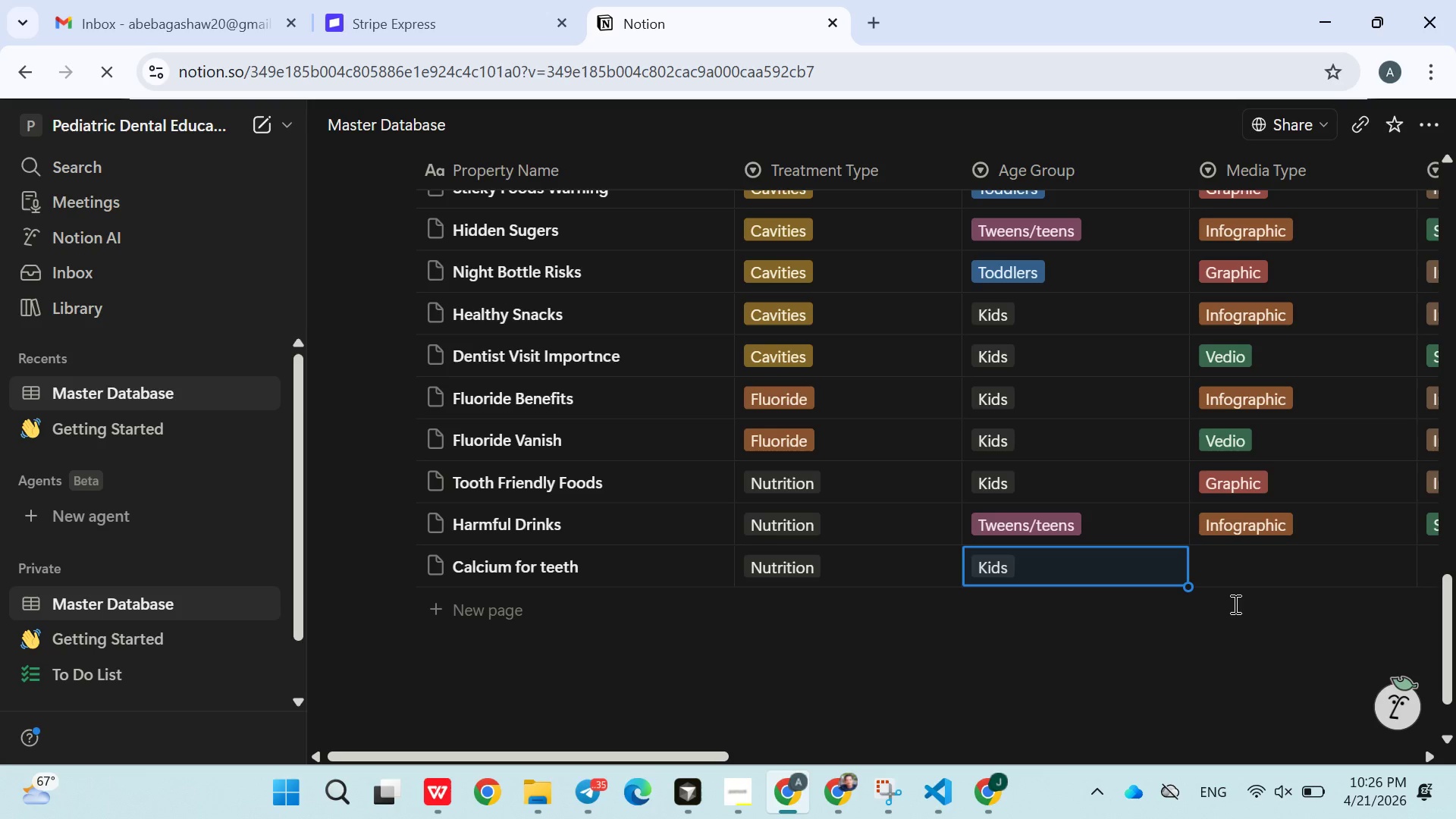 
left_click([1233, 576])
 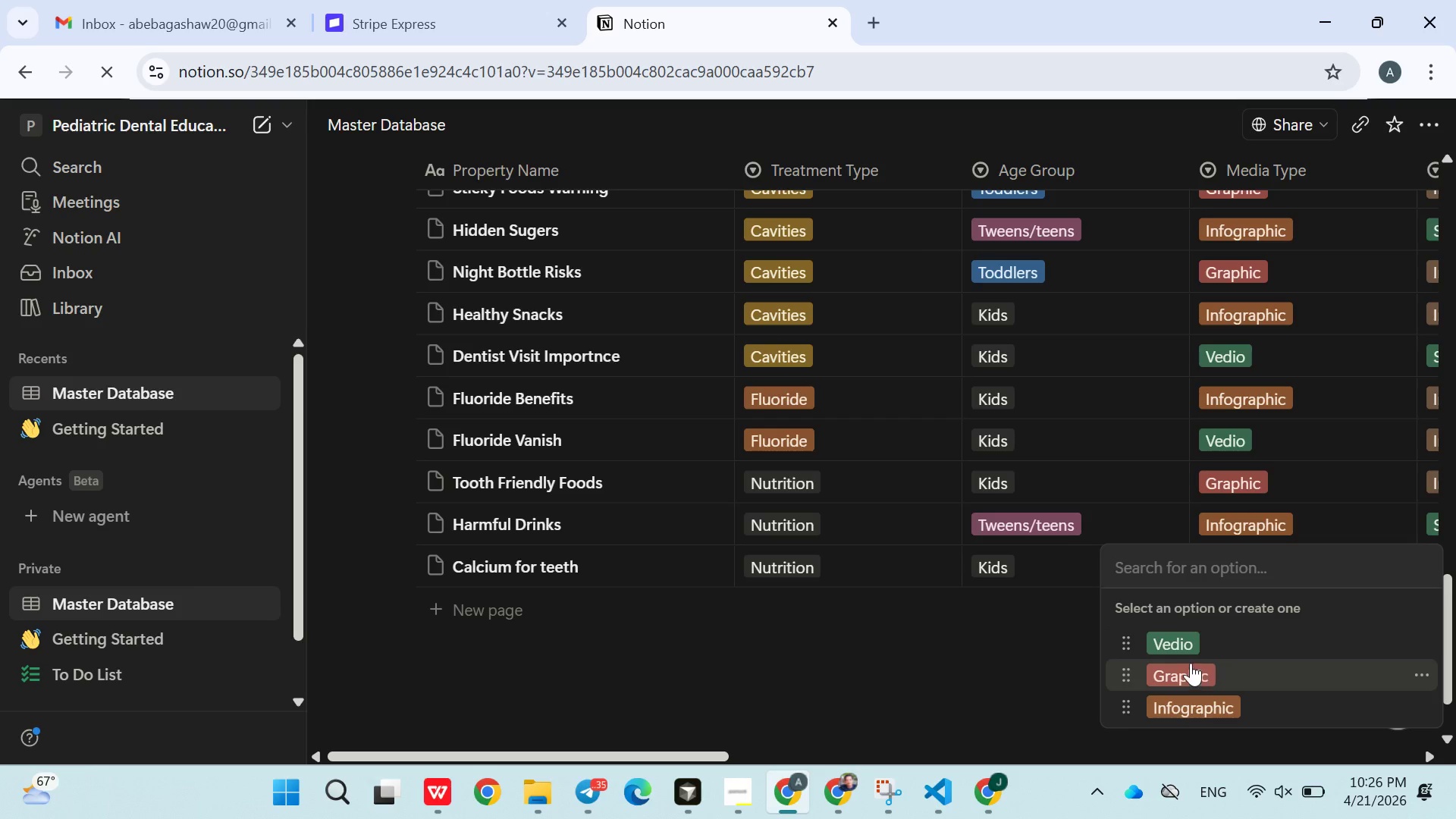 
left_click([1190, 663])
 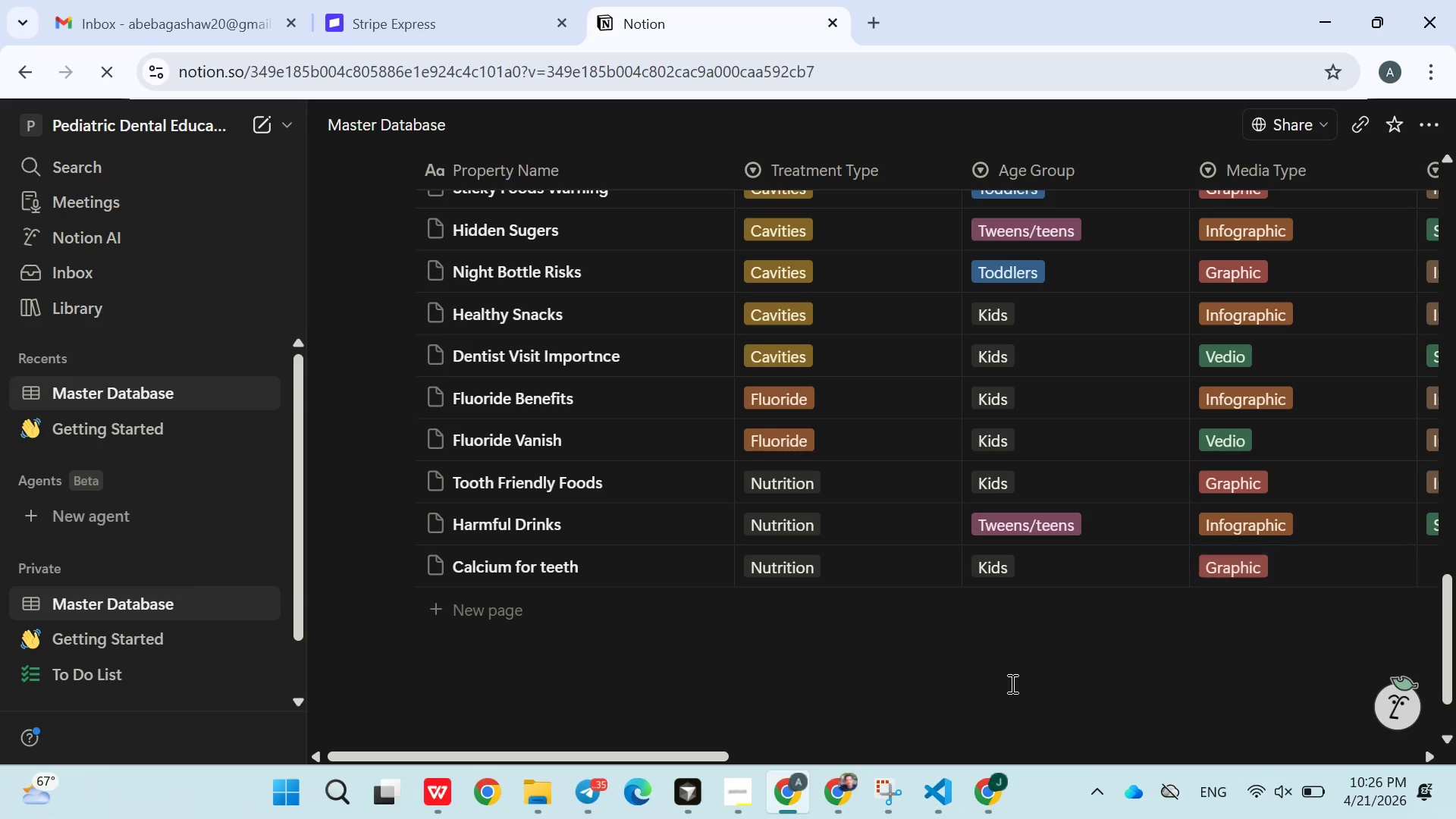 
left_click([1011, 683])
 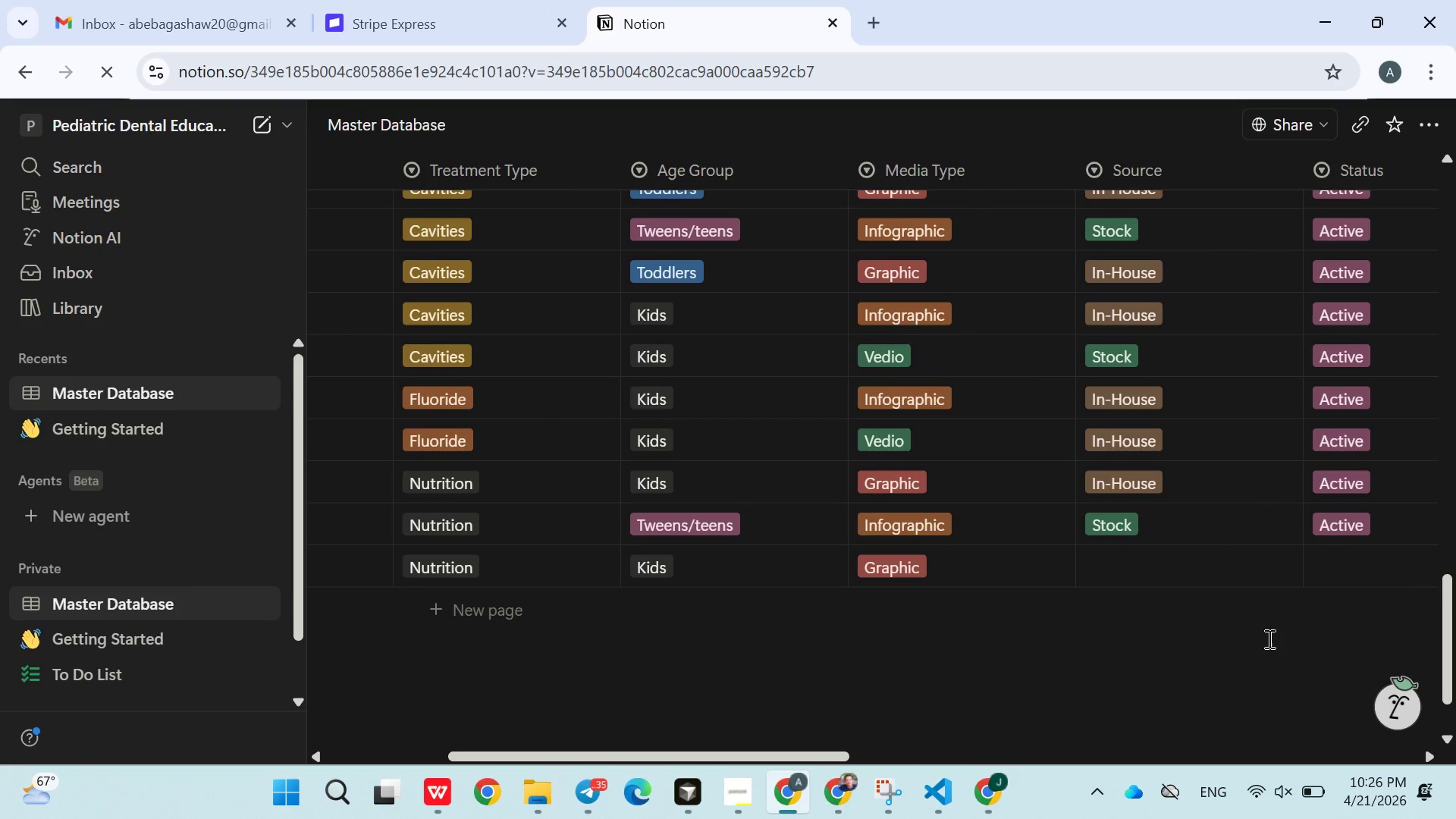 
left_click([1142, 575])
 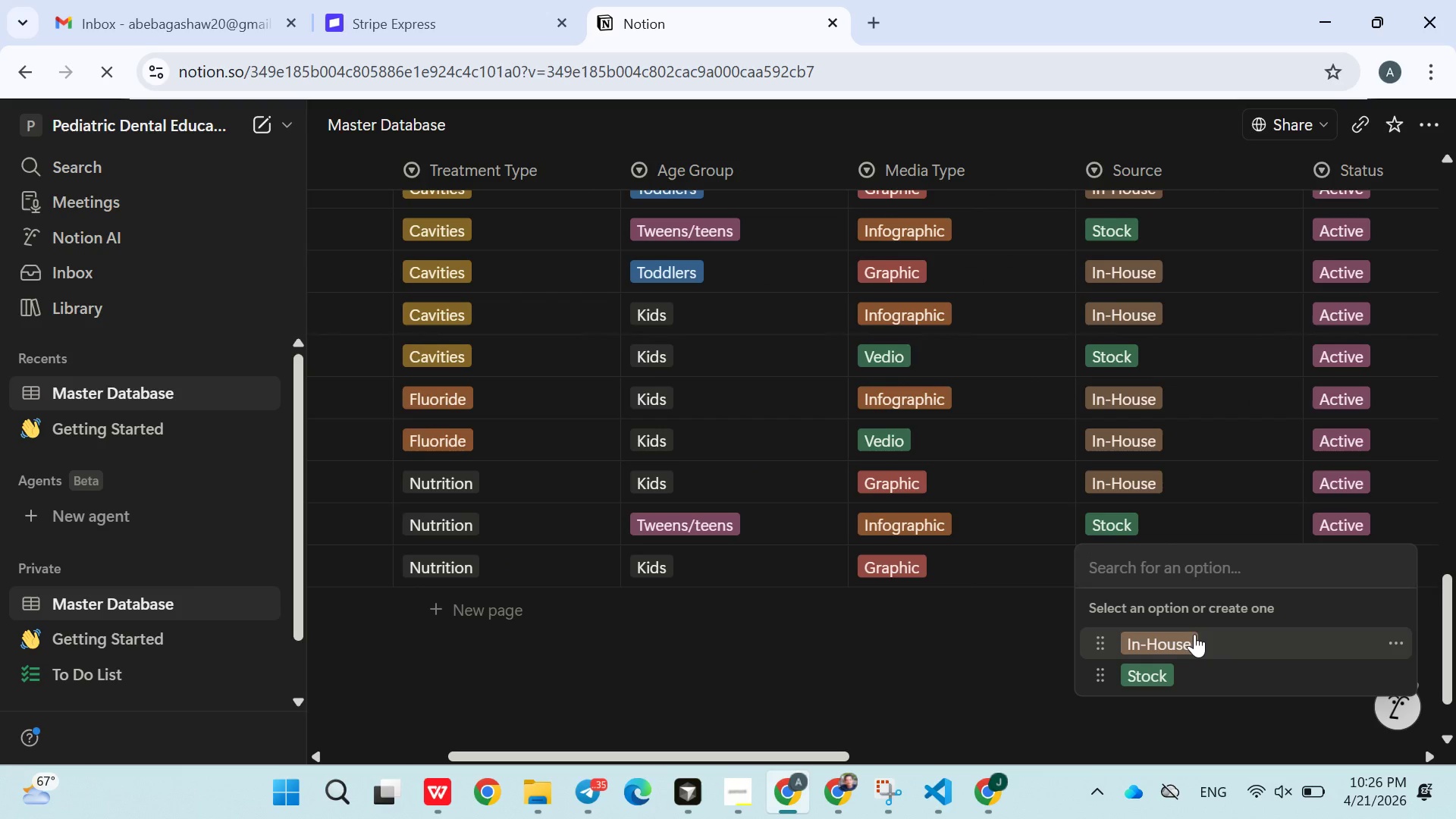 
left_click([1194, 636])
 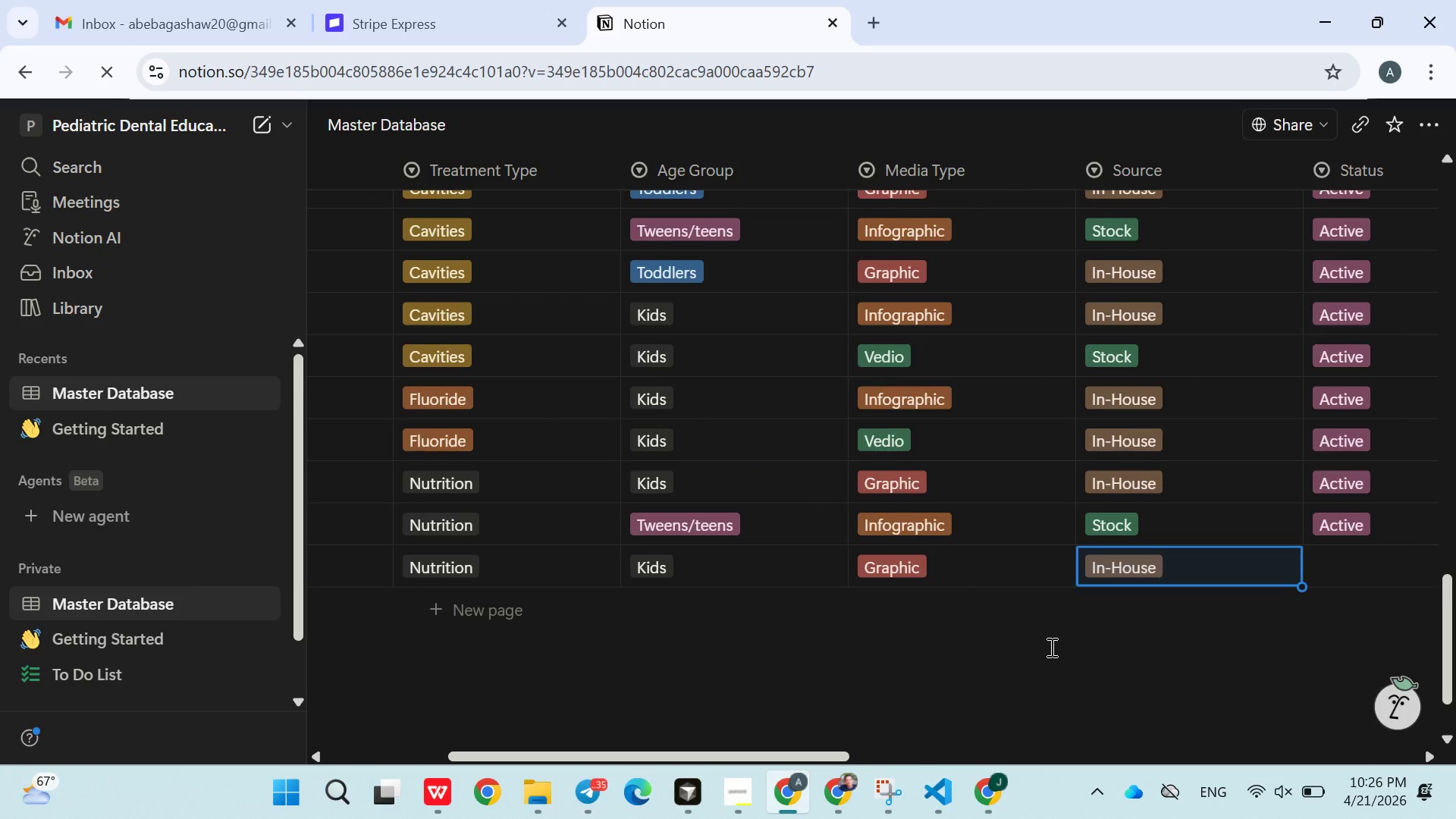 
left_click([1050, 648])
 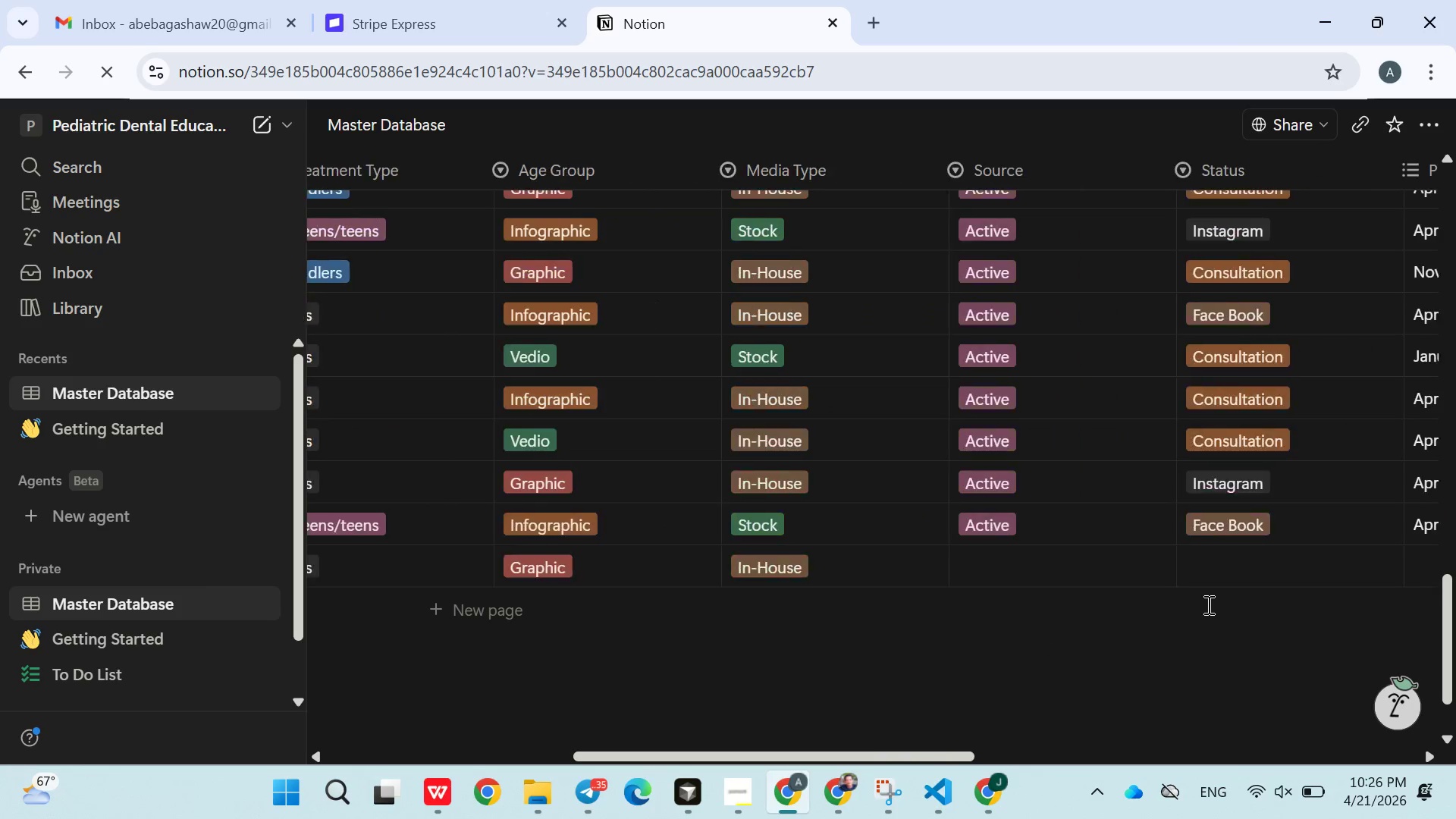 
left_click([984, 557])
 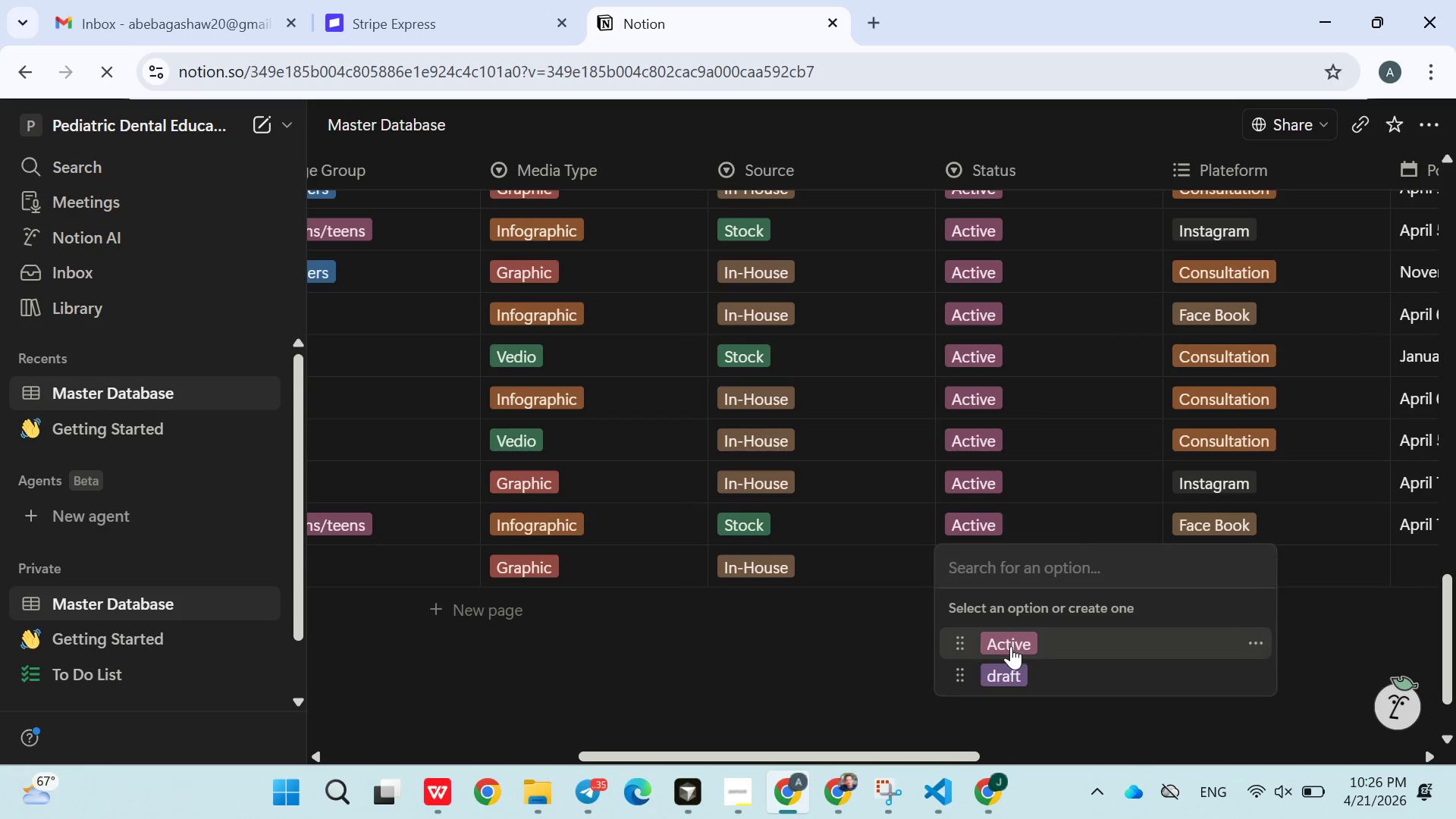 
left_click([1011, 646])
 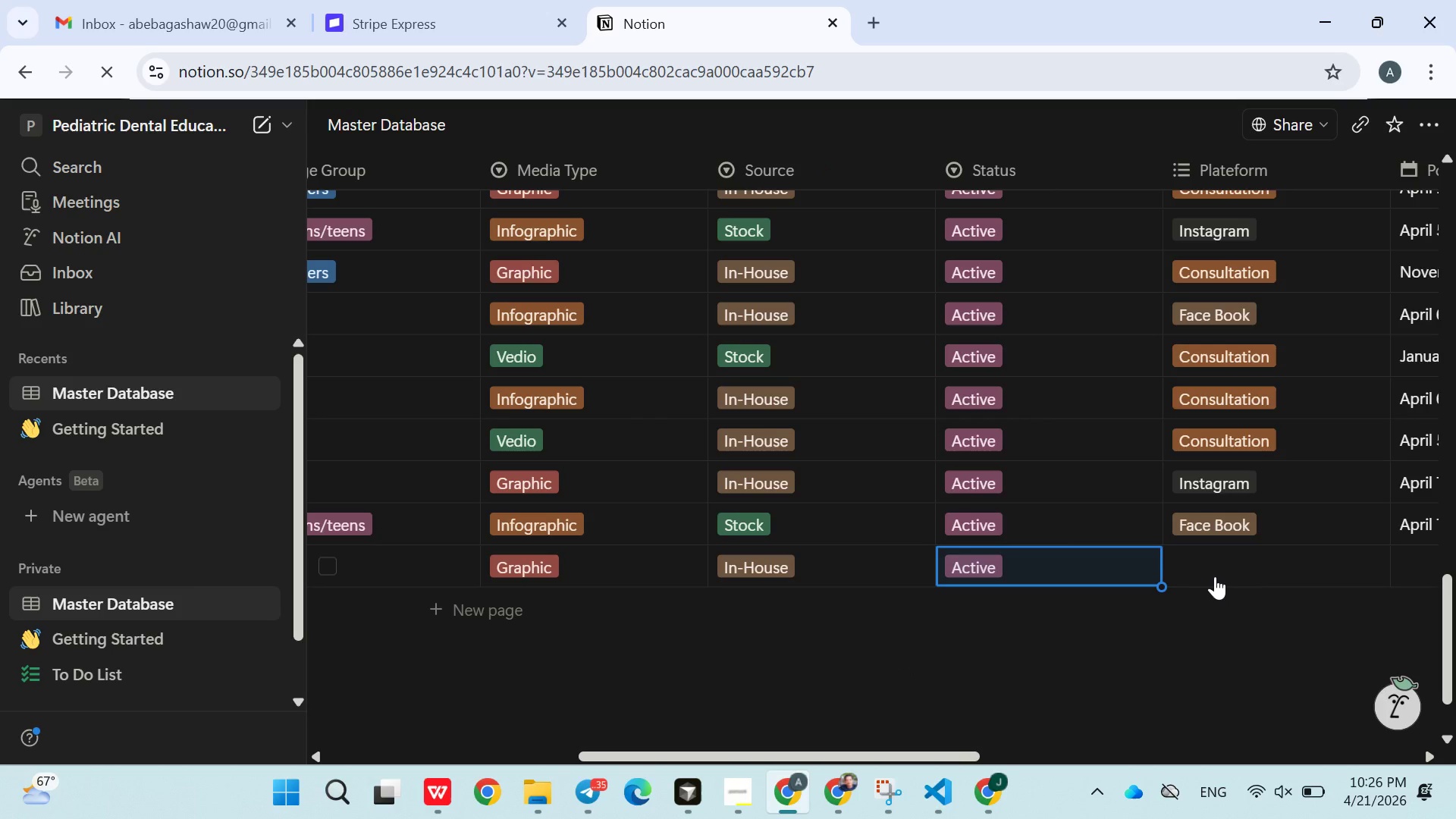 
left_click([1205, 559])
 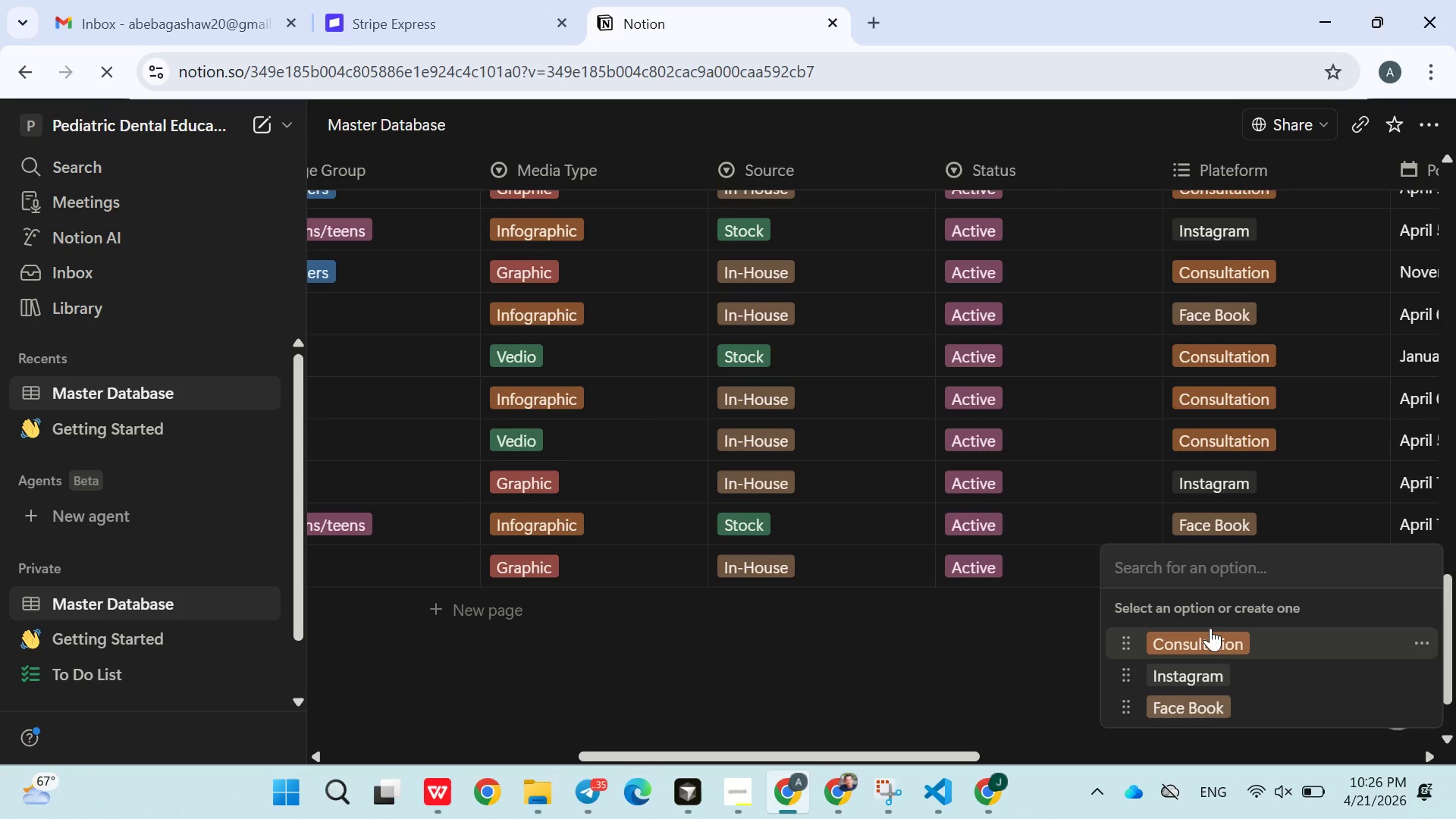 
left_click([1210, 627])
 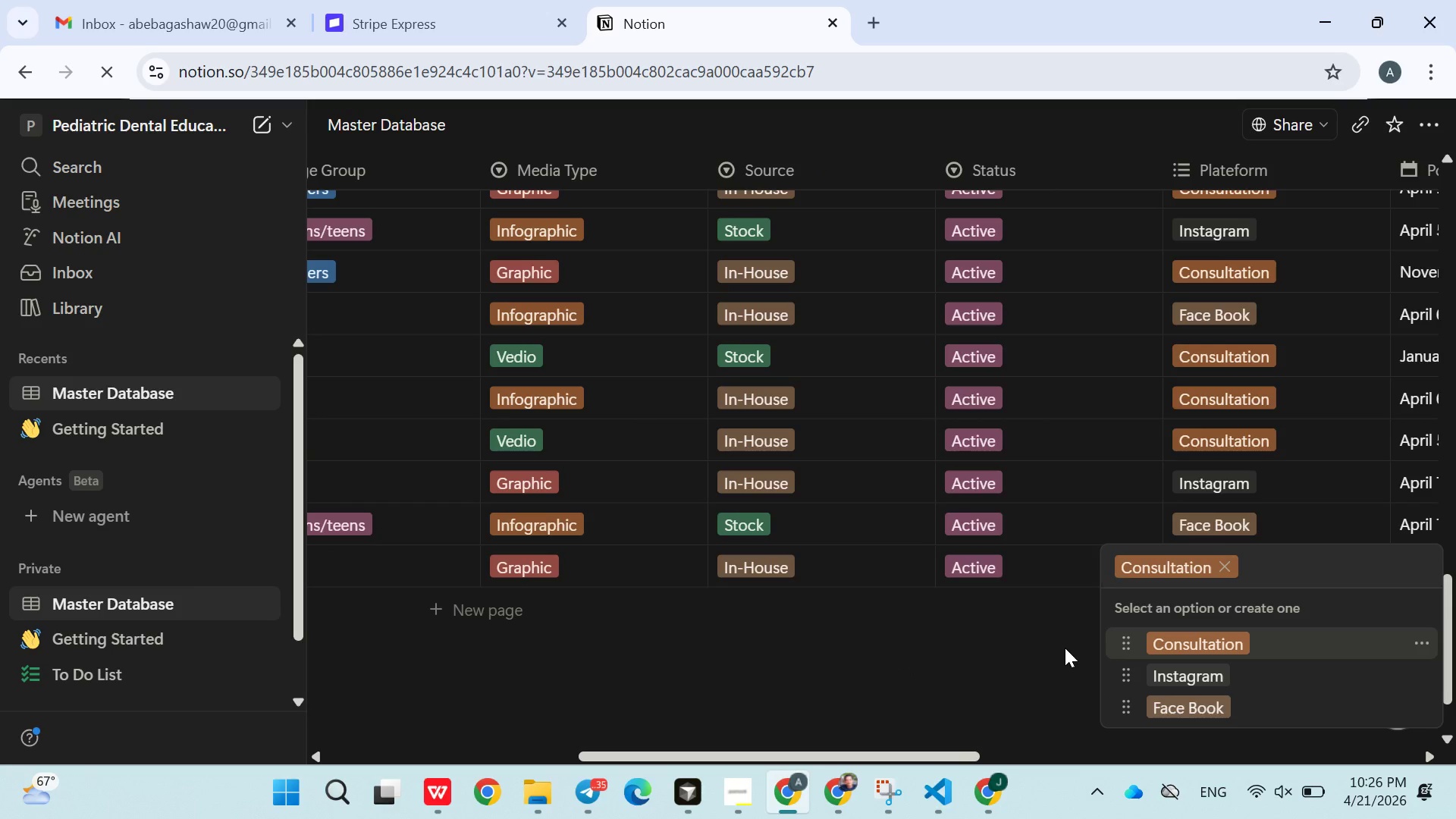 
left_click([1064, 648])
 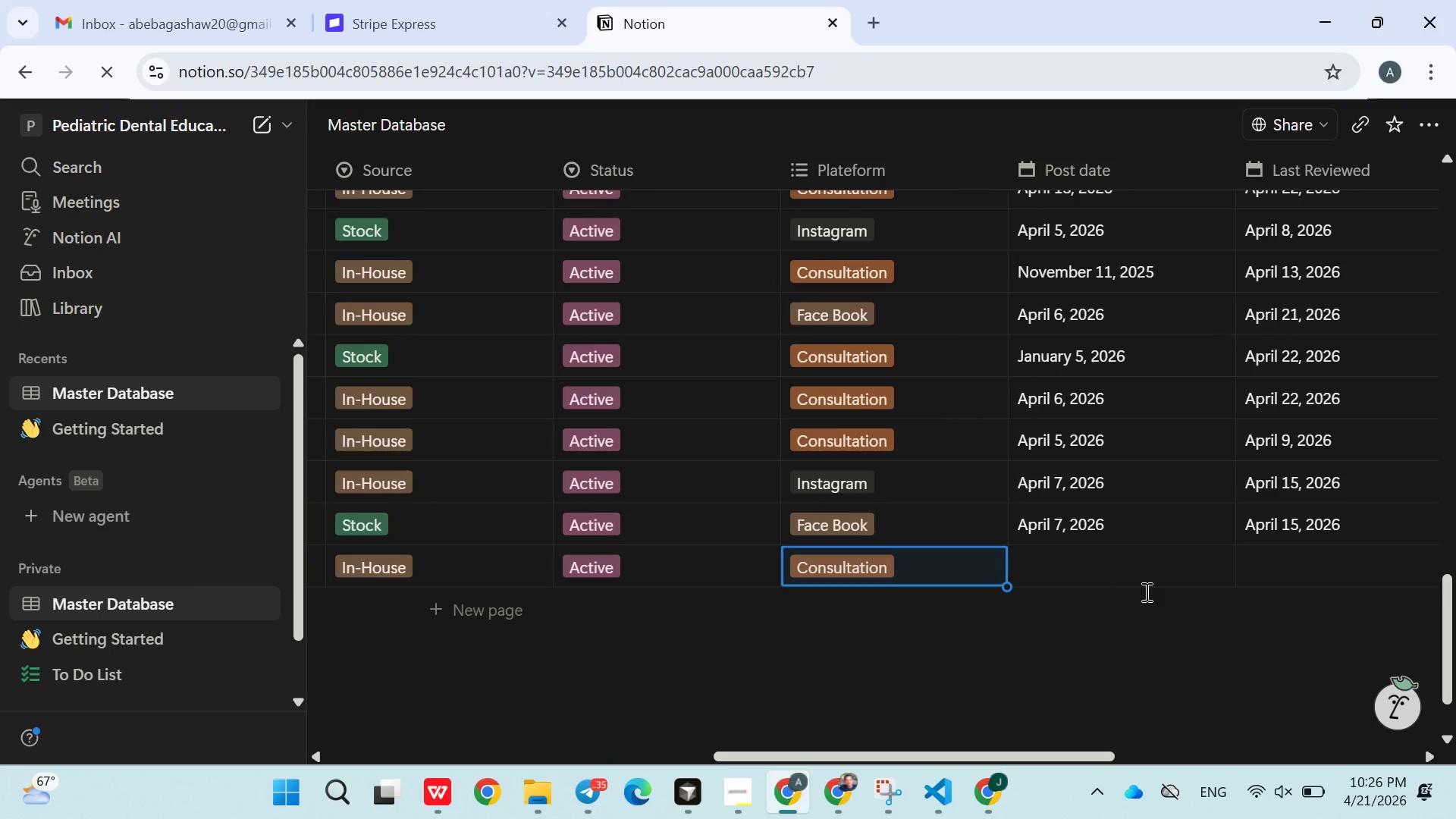 
left_click([1097, 570])
 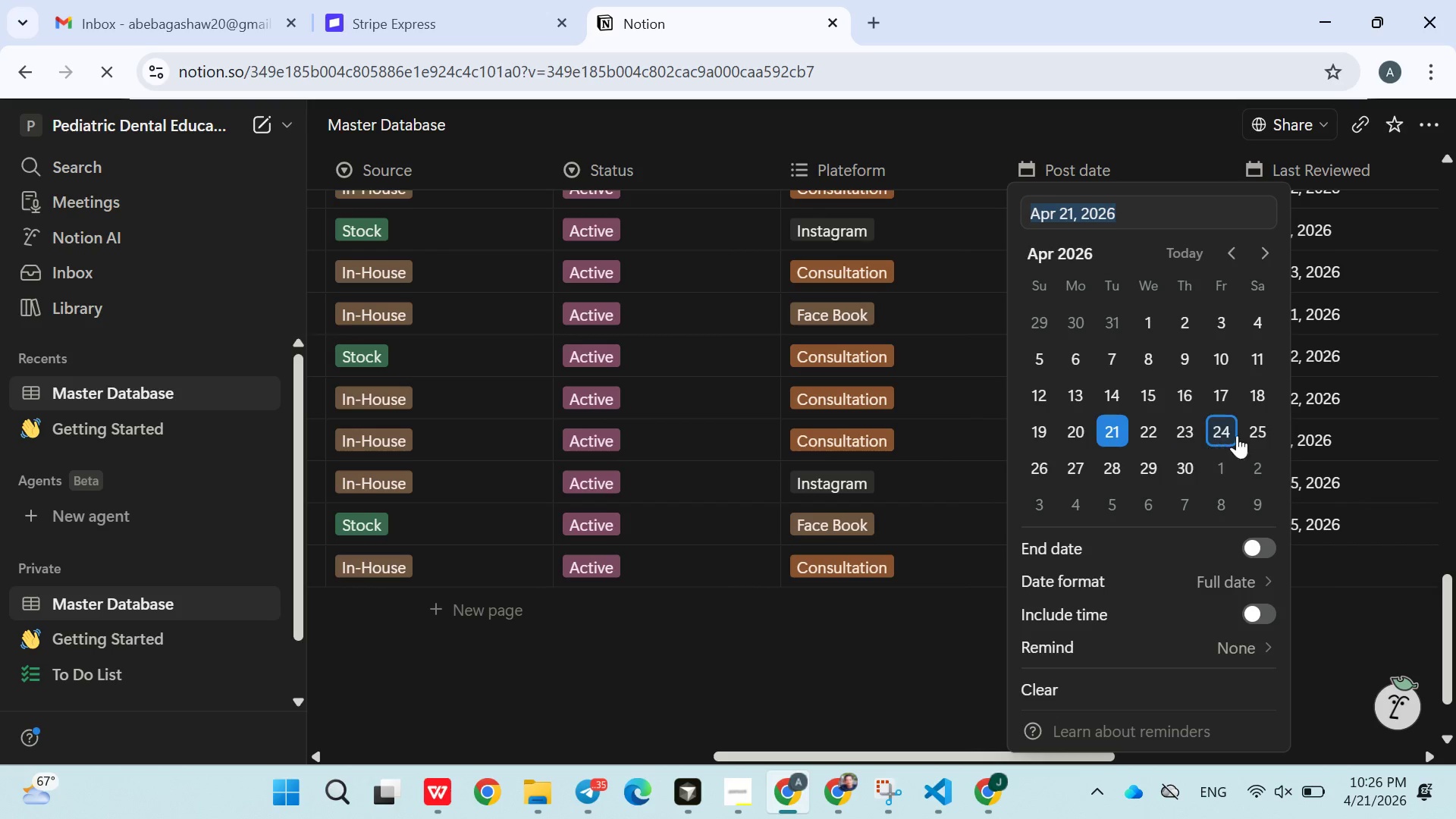 
left_click([1238, 435])
 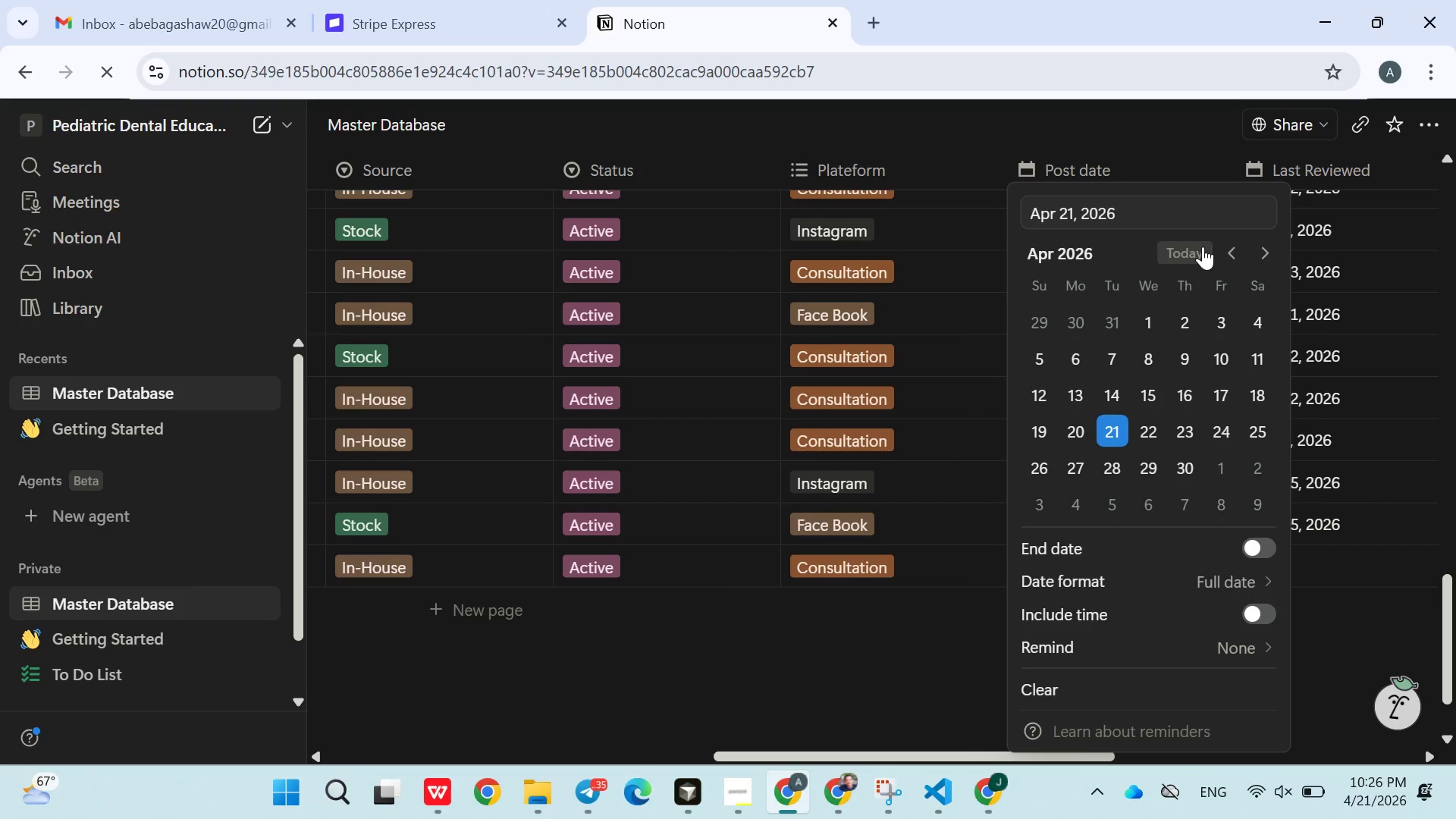 
double_click([1224, 245])
 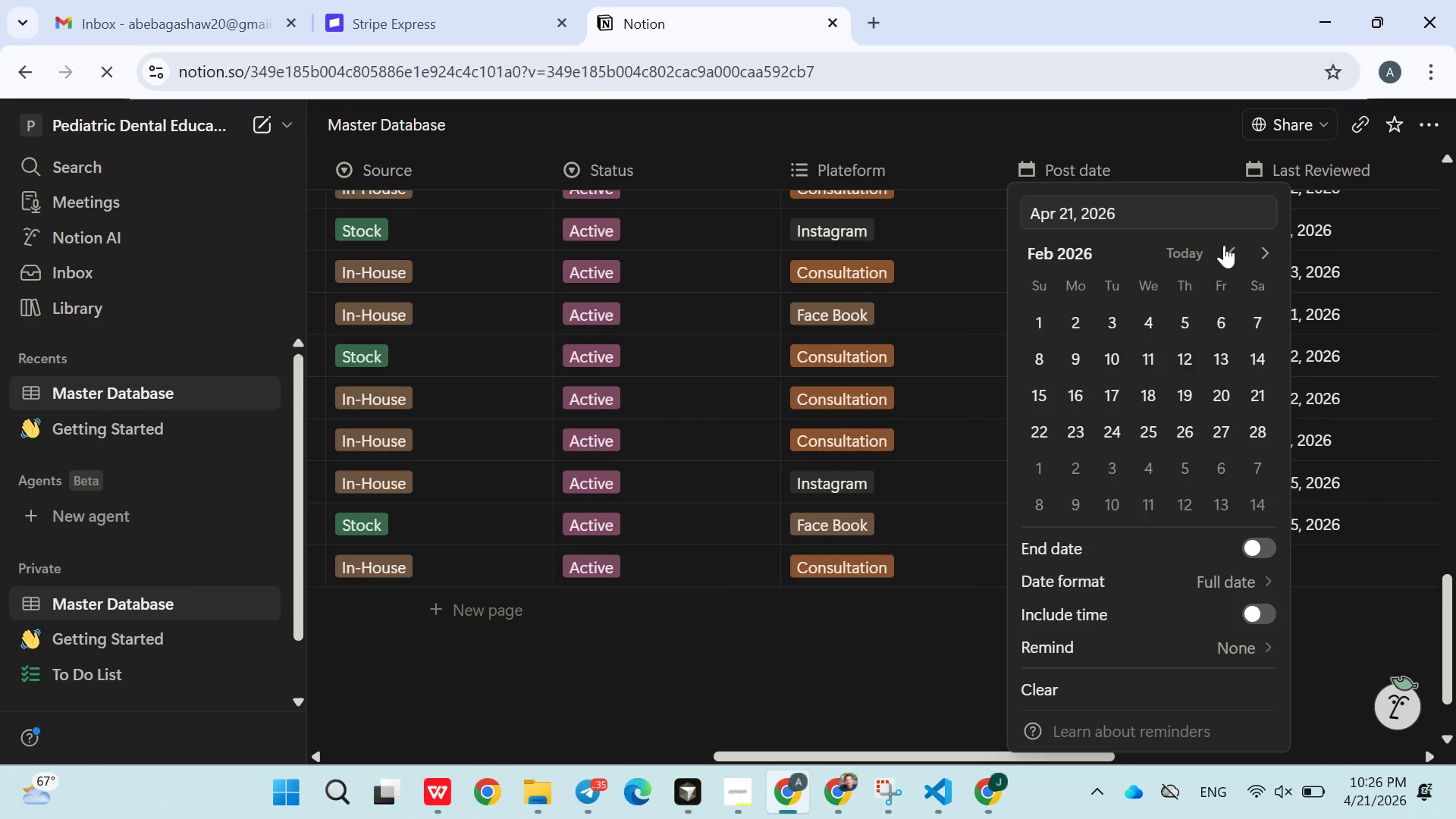 
triple_click([1224, 245])
 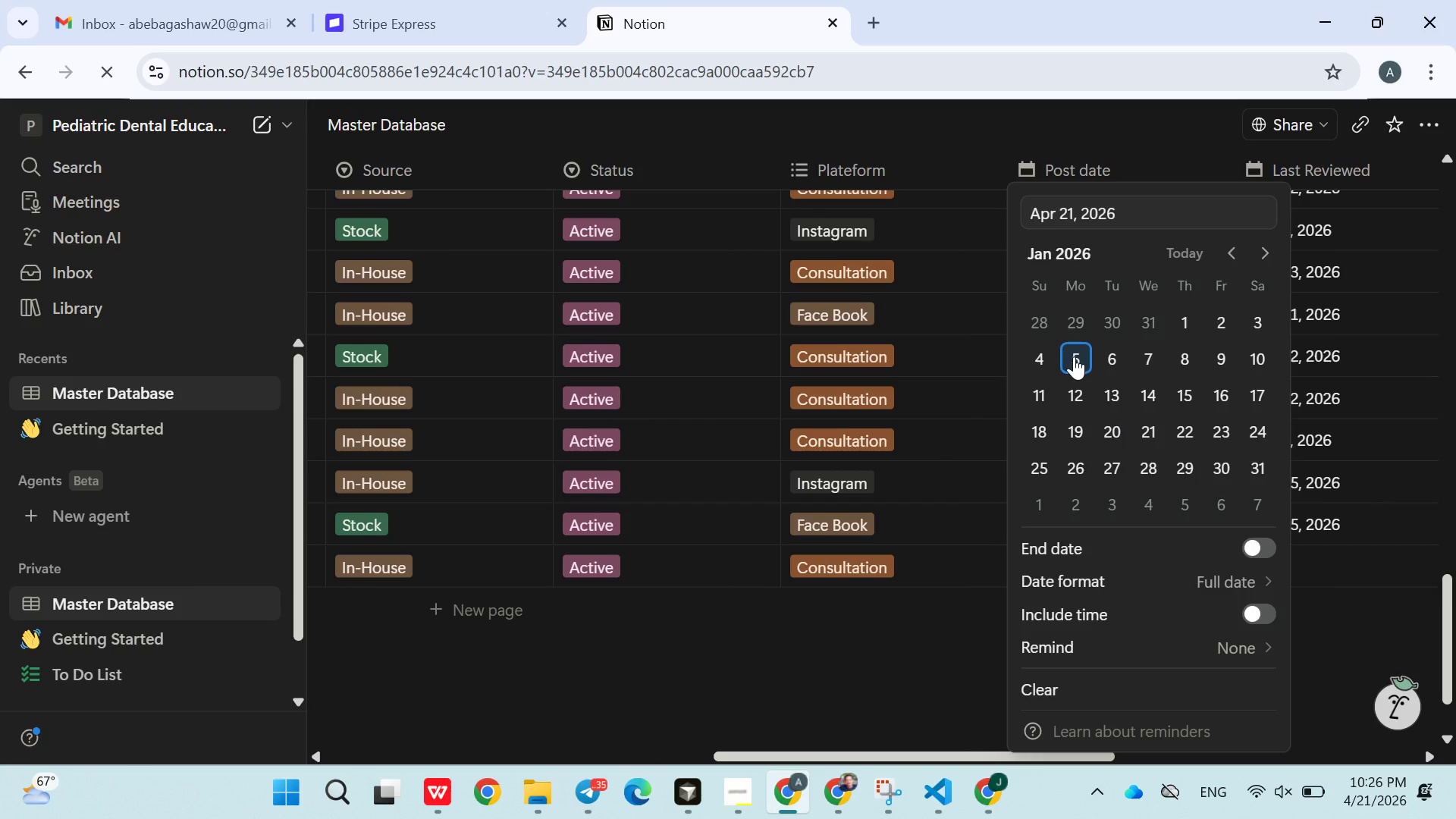 
left_click([1075, 357])
 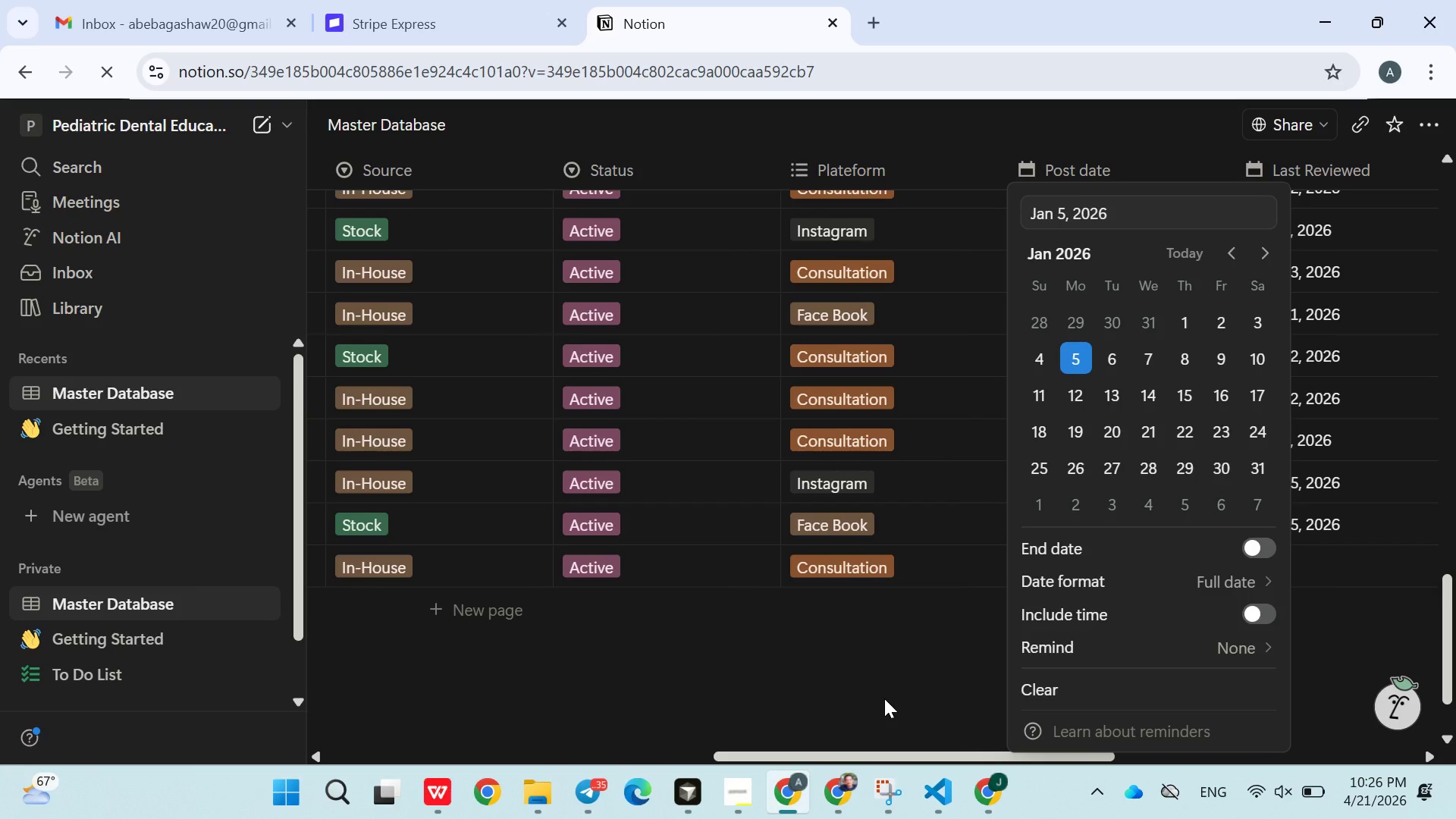 
left_click([884, 701])
 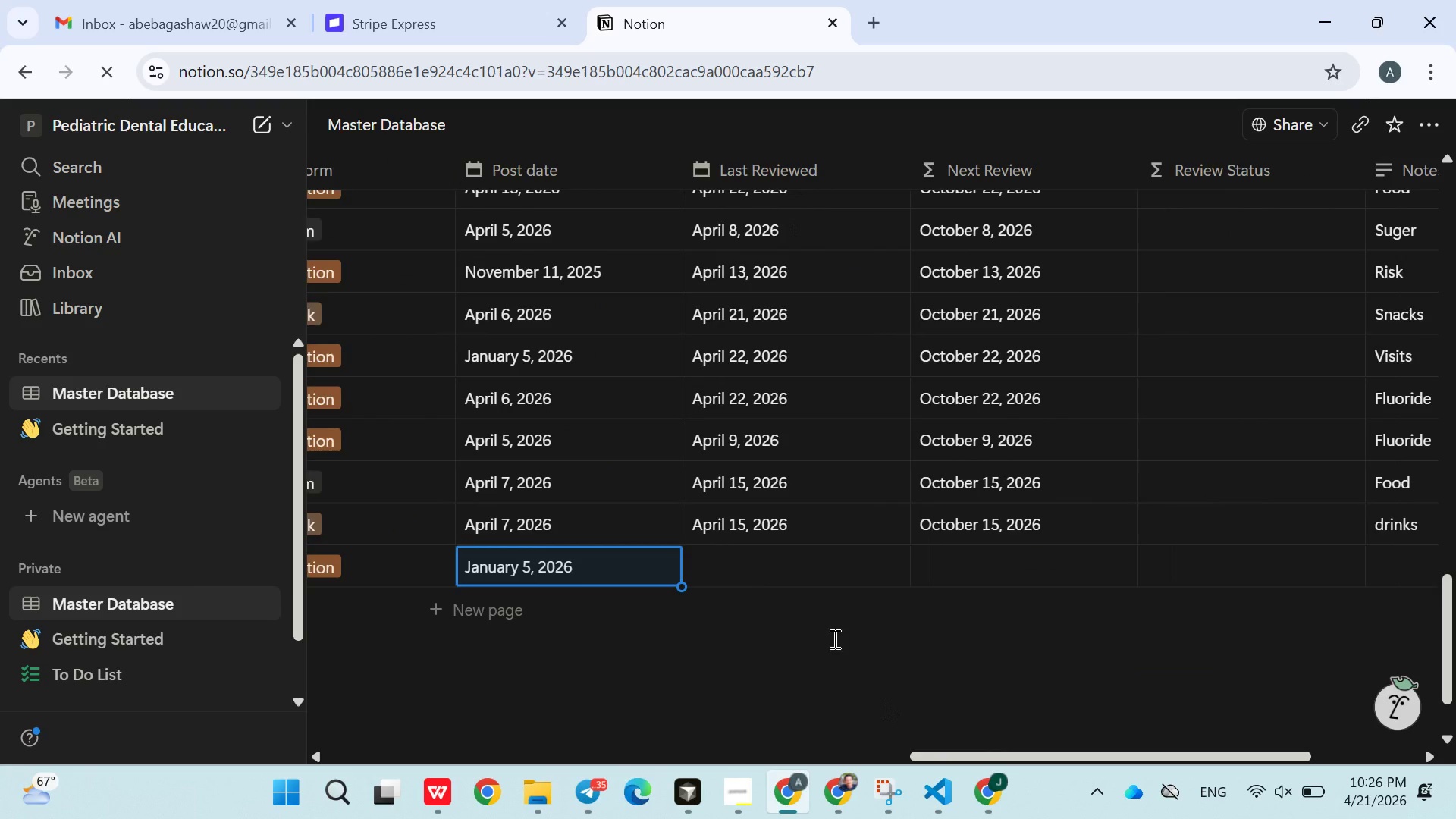 
left_click([794, 574])
 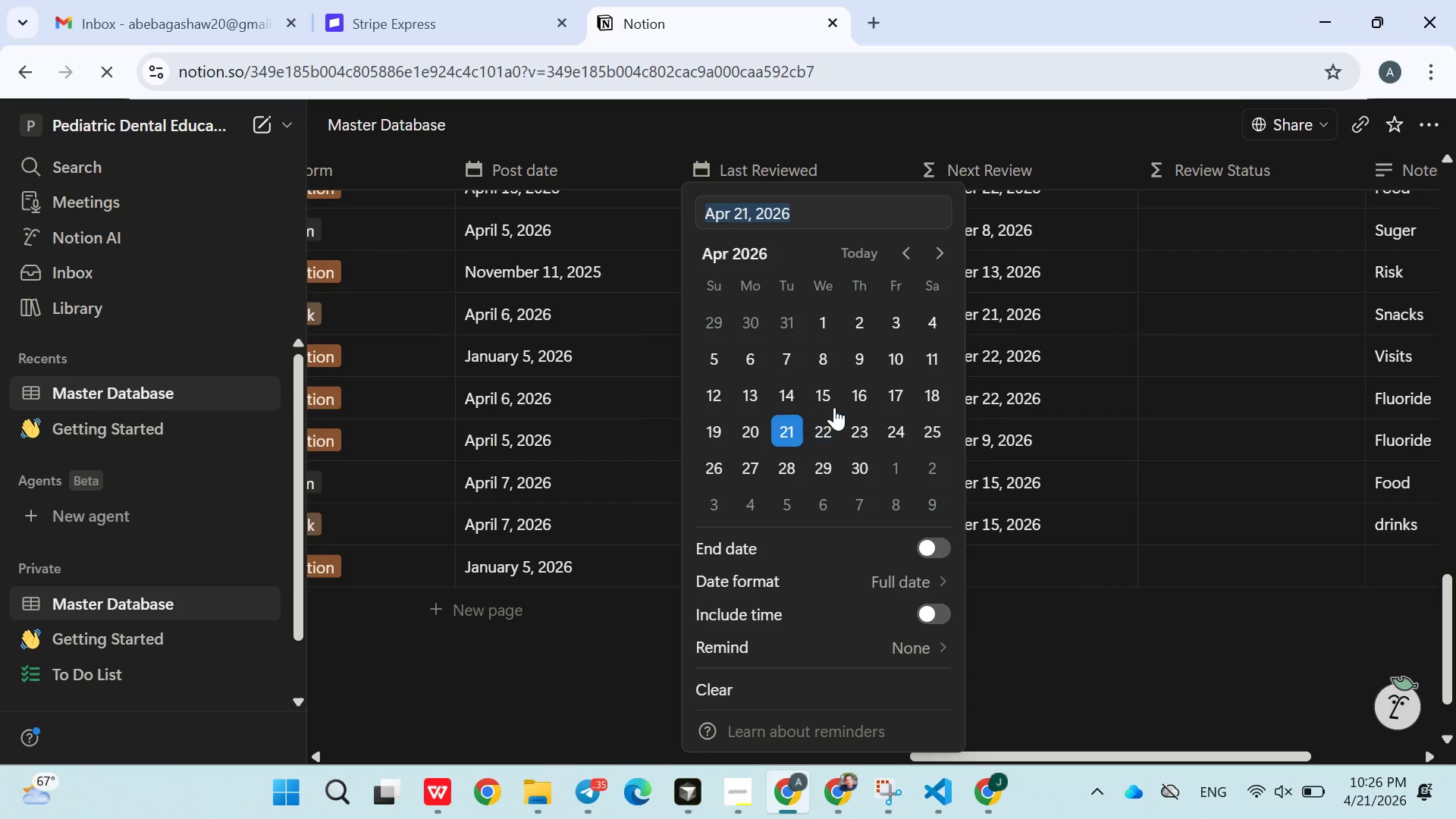 
left_click([834, 403])
 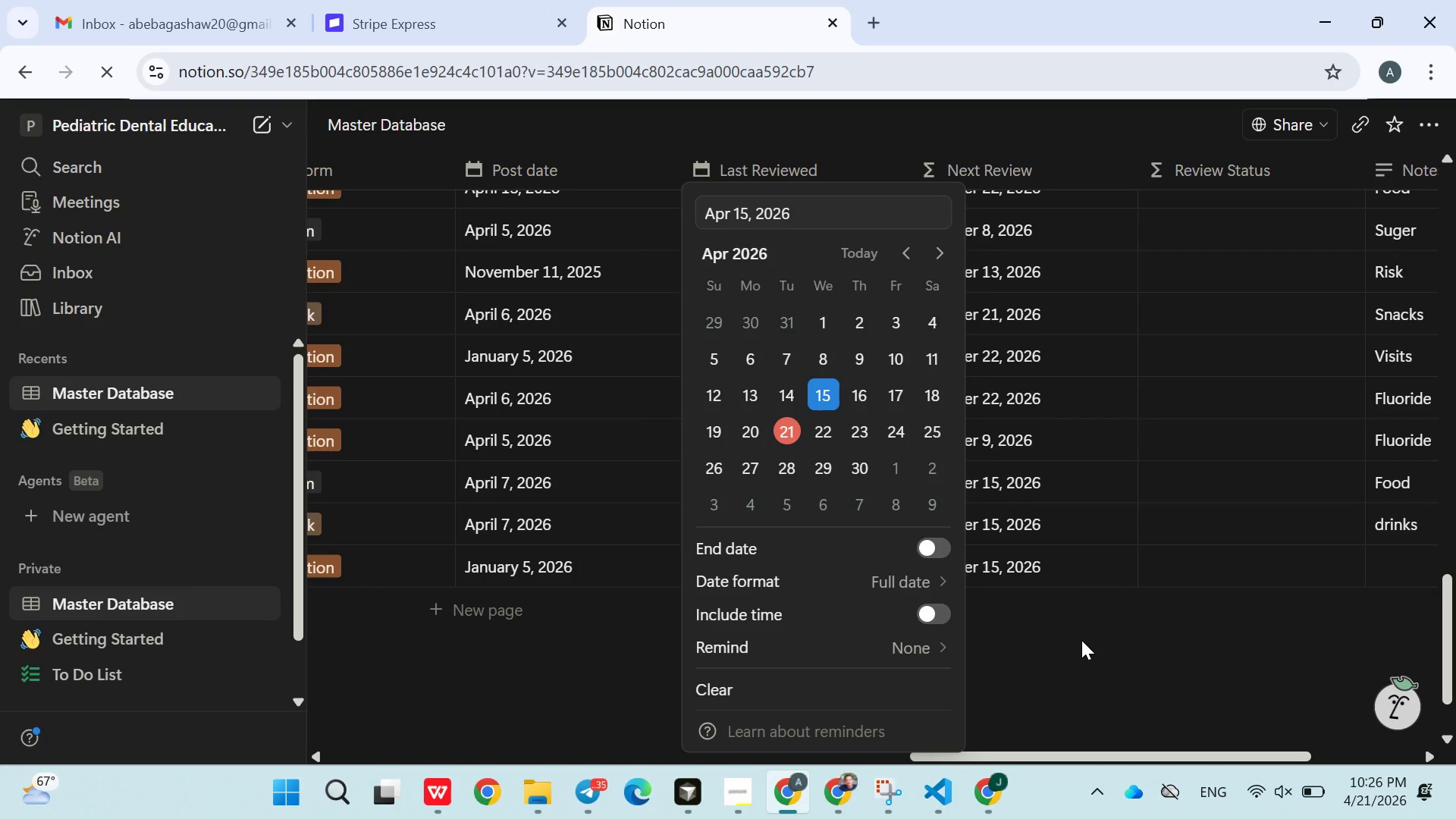 
left_click([1086, 641])
 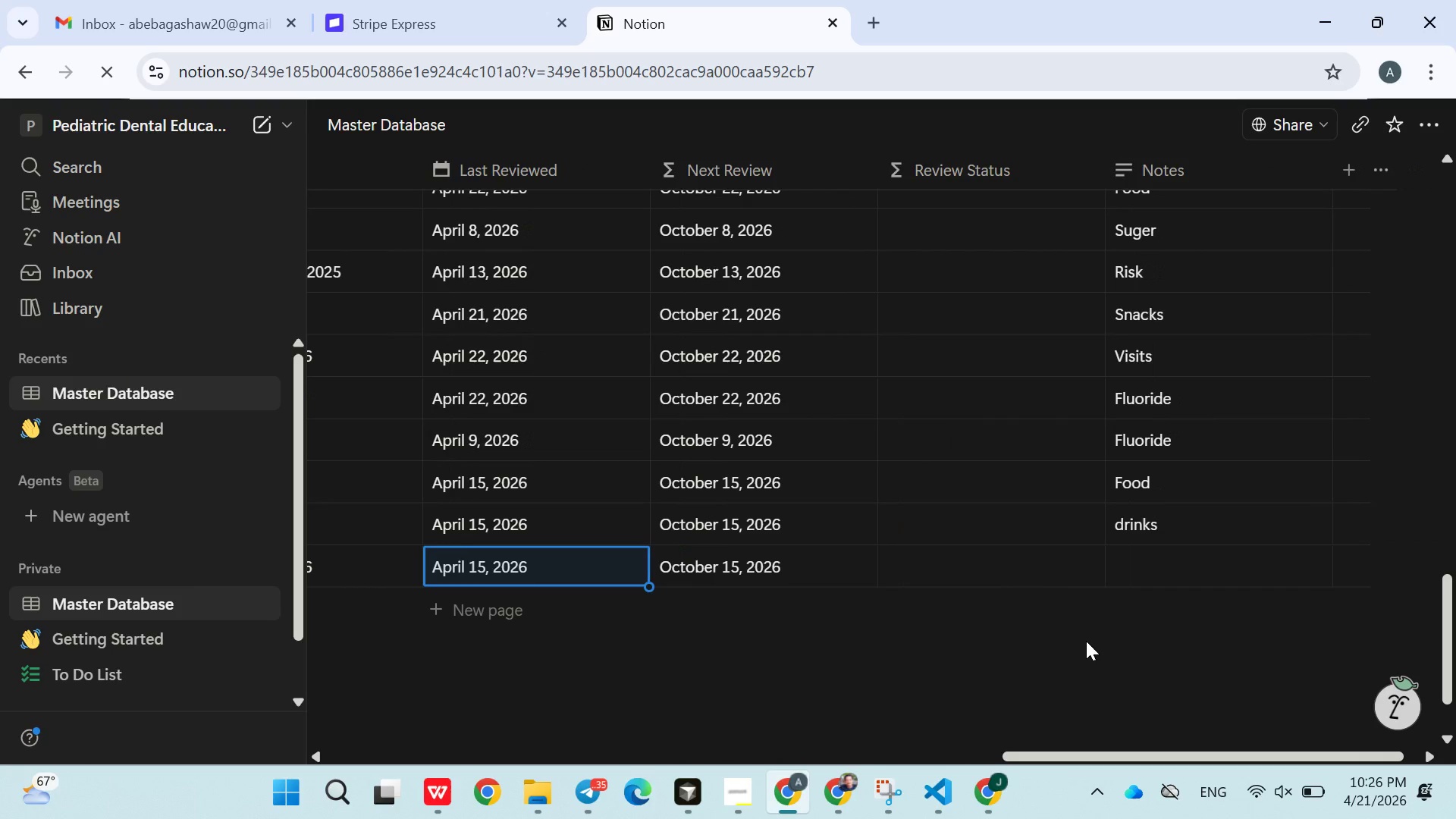 
left_click([1153, 589])
 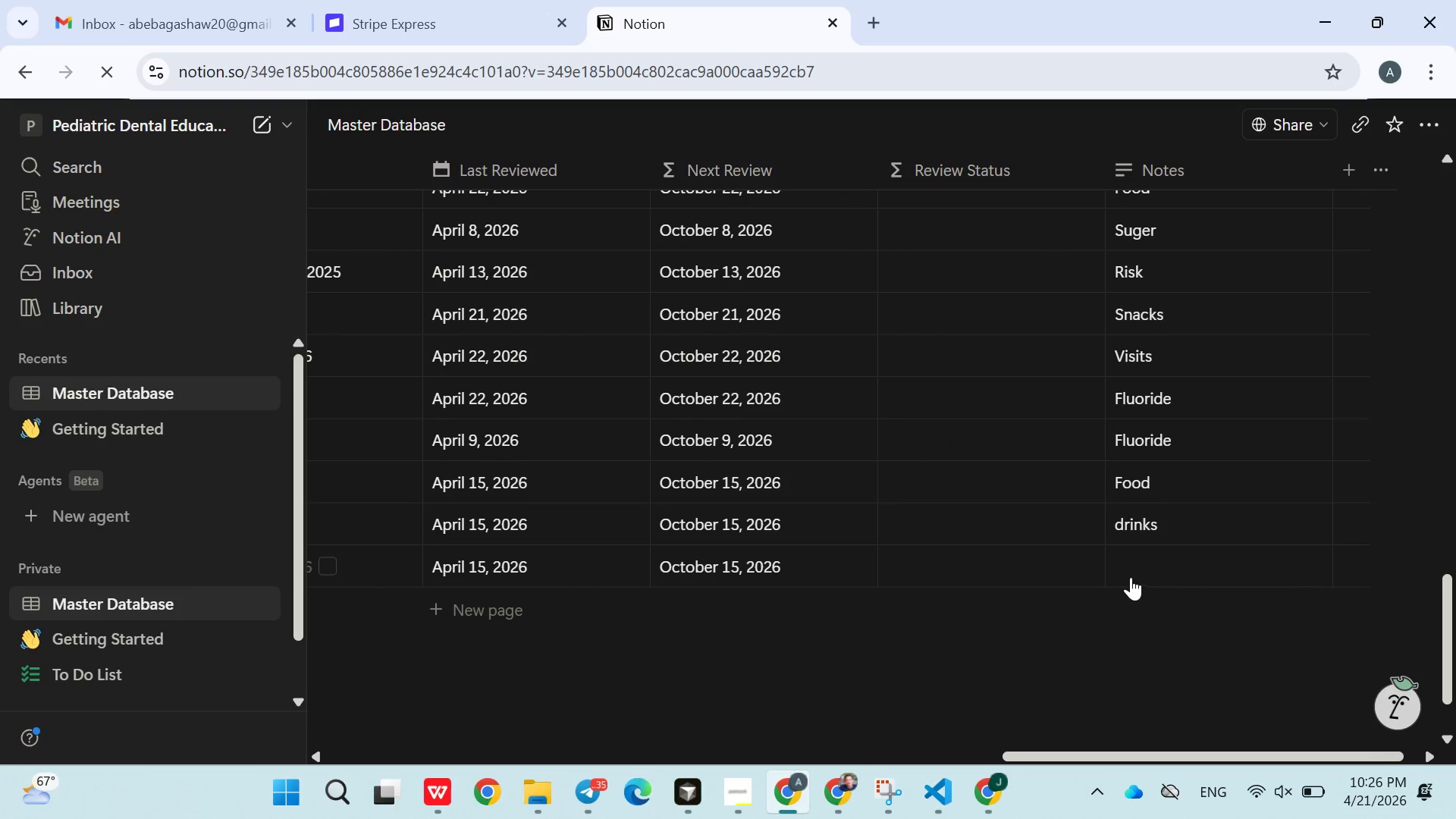 
left_click([1131, 577])
 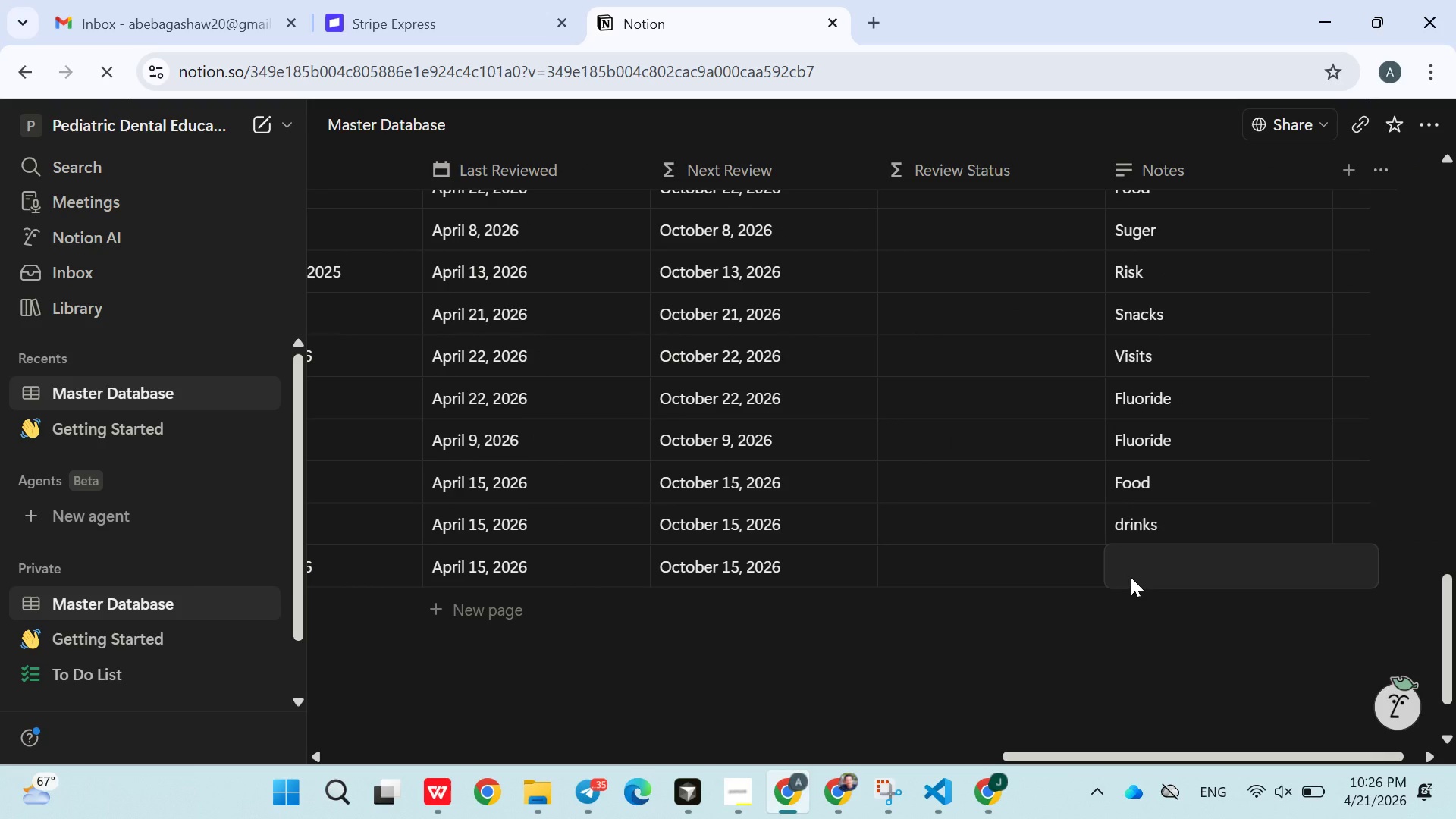 
type(Calcium)
 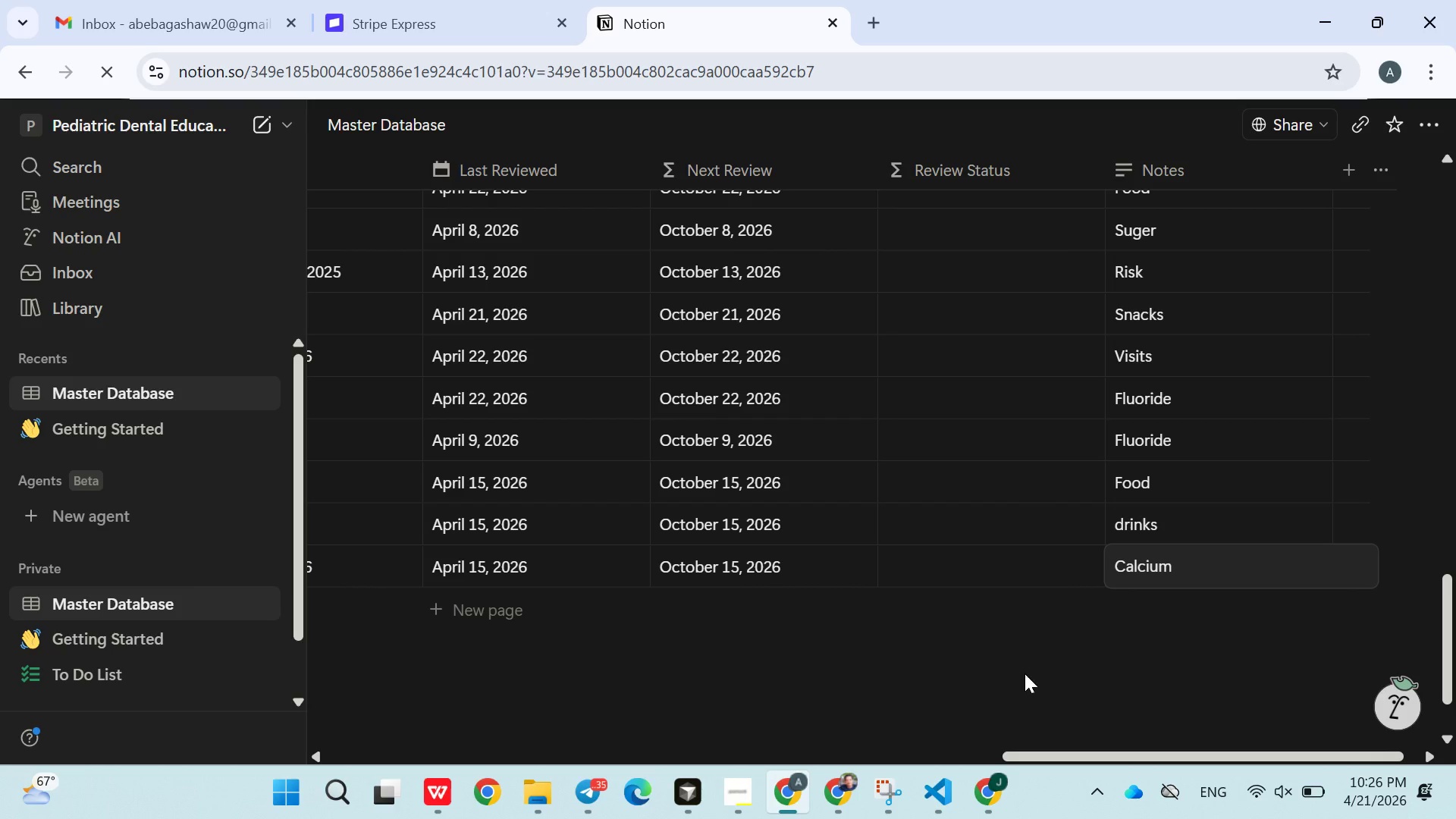 
left_click([1025, 673])
 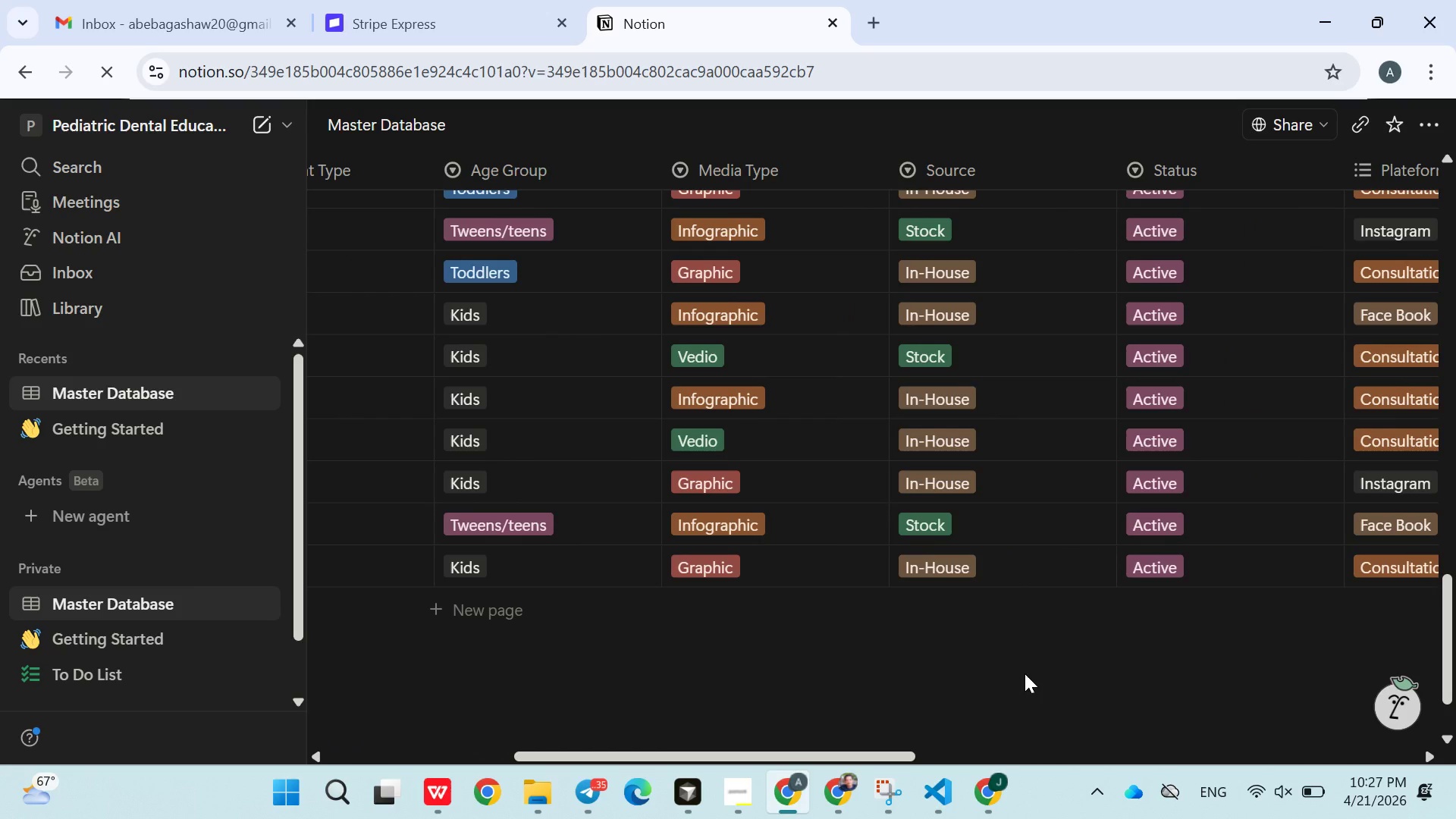 
wait(17.16)
 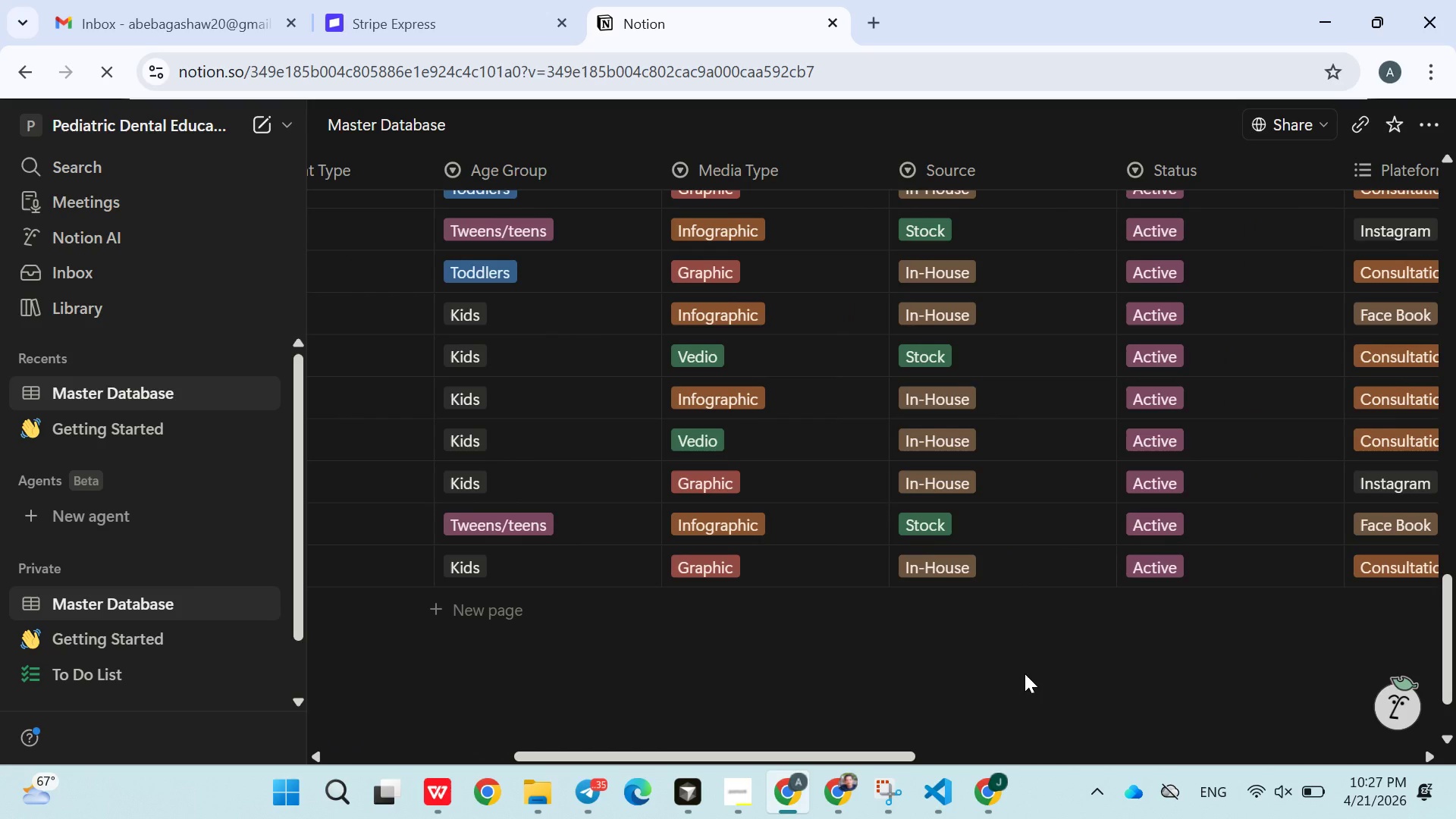 
left_click([742, 798])